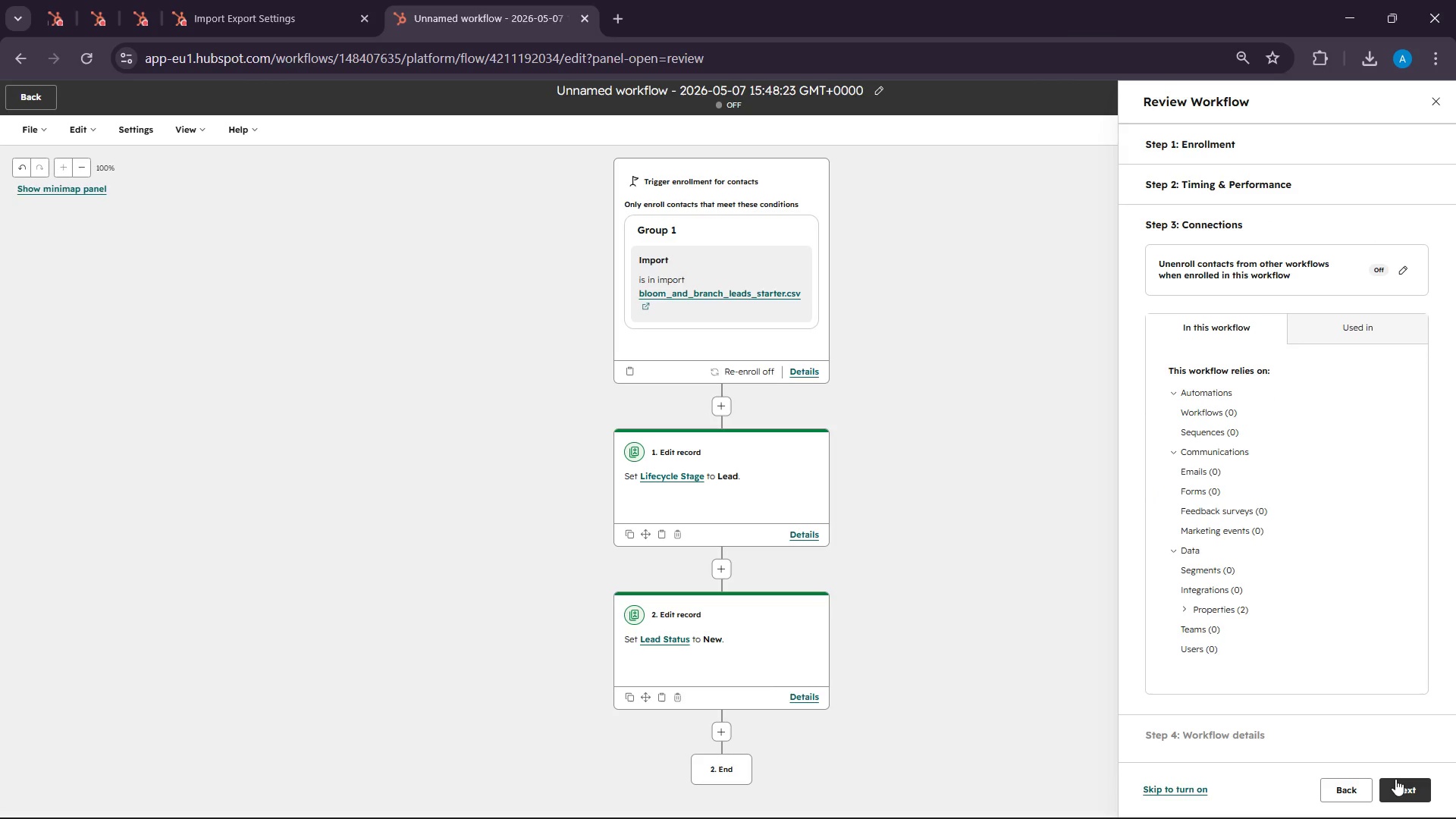 
left_click([1395, 779])
 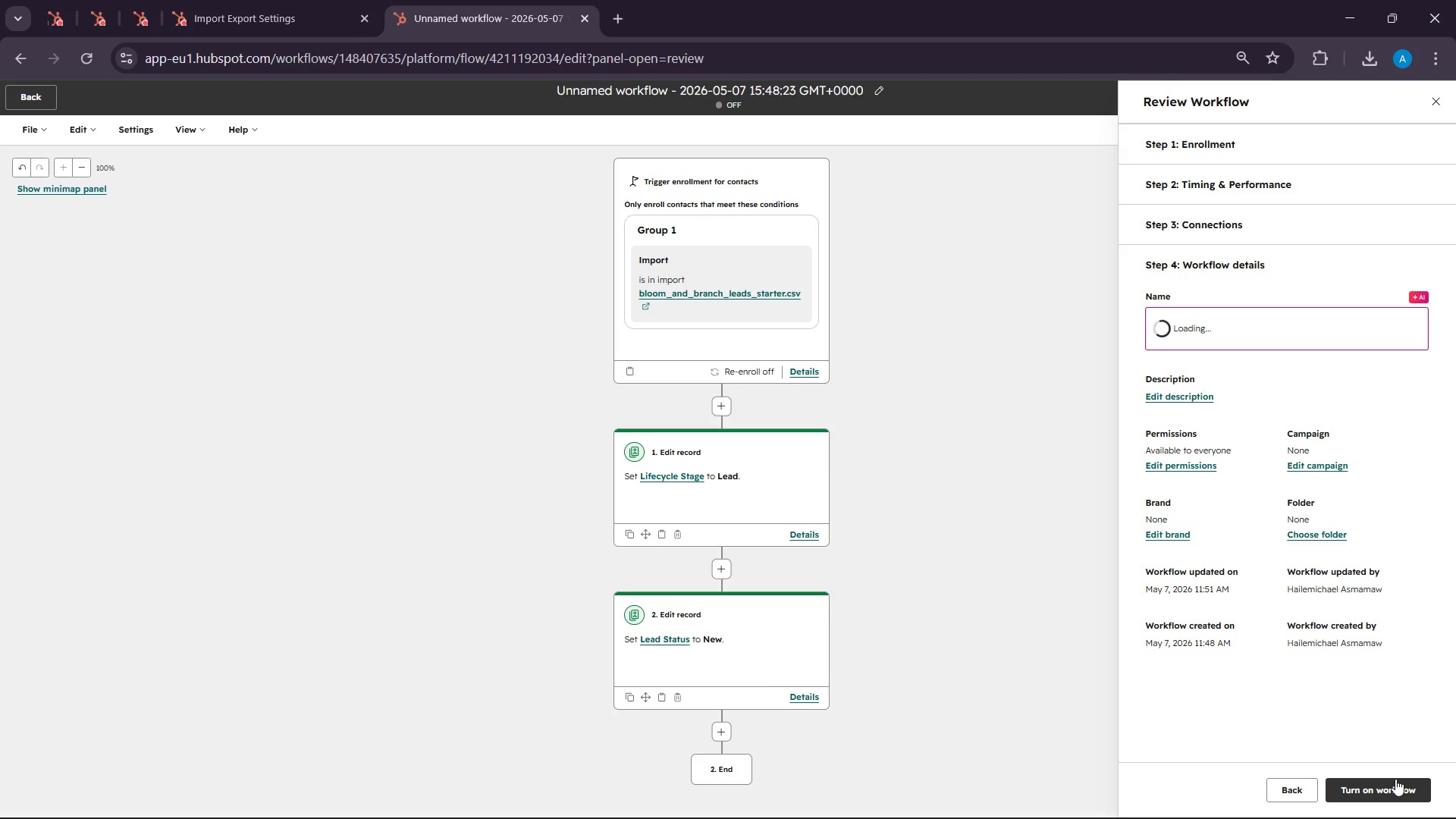 
left_click([1395, 779])
 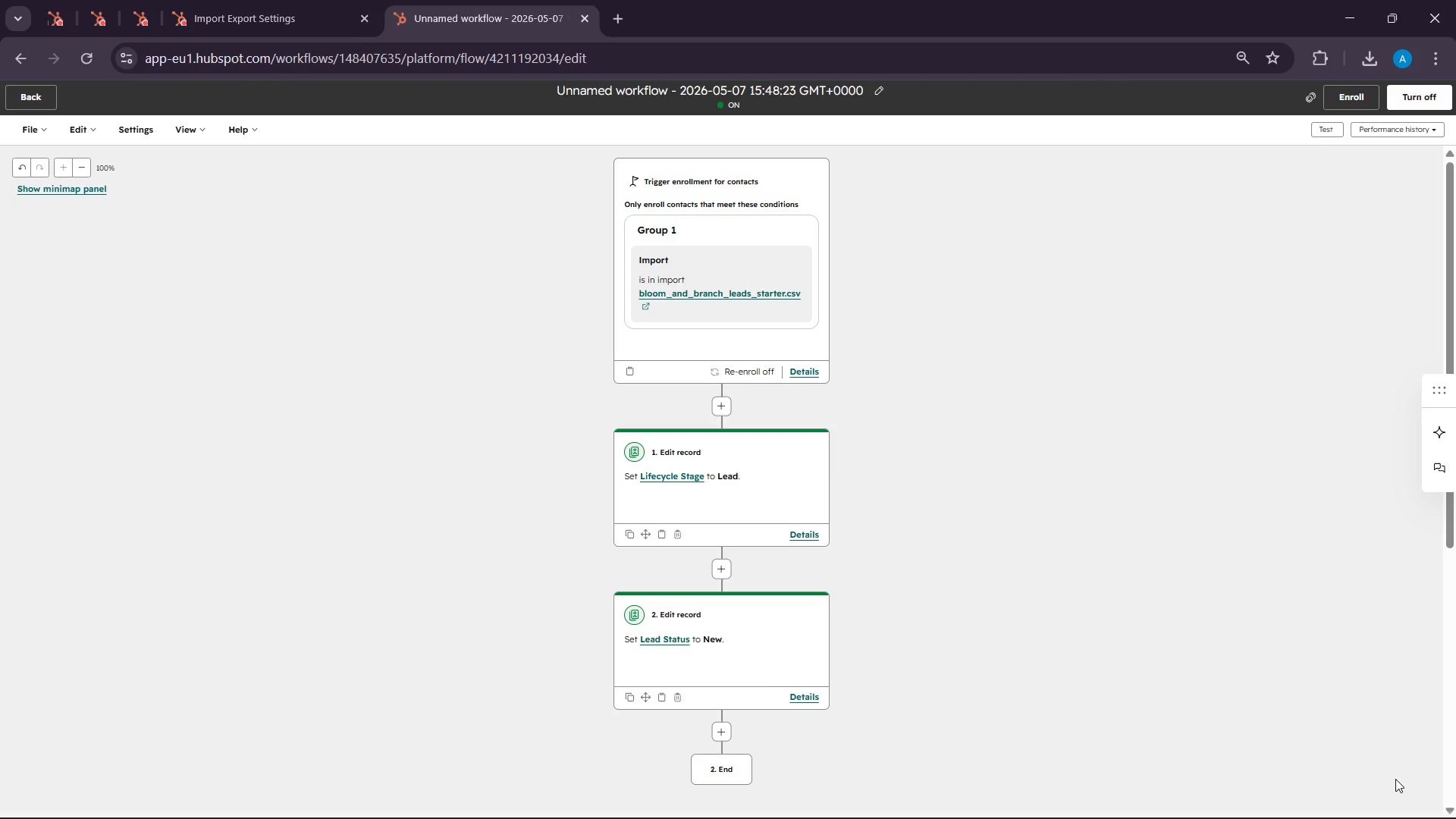 
wait(33.28)
 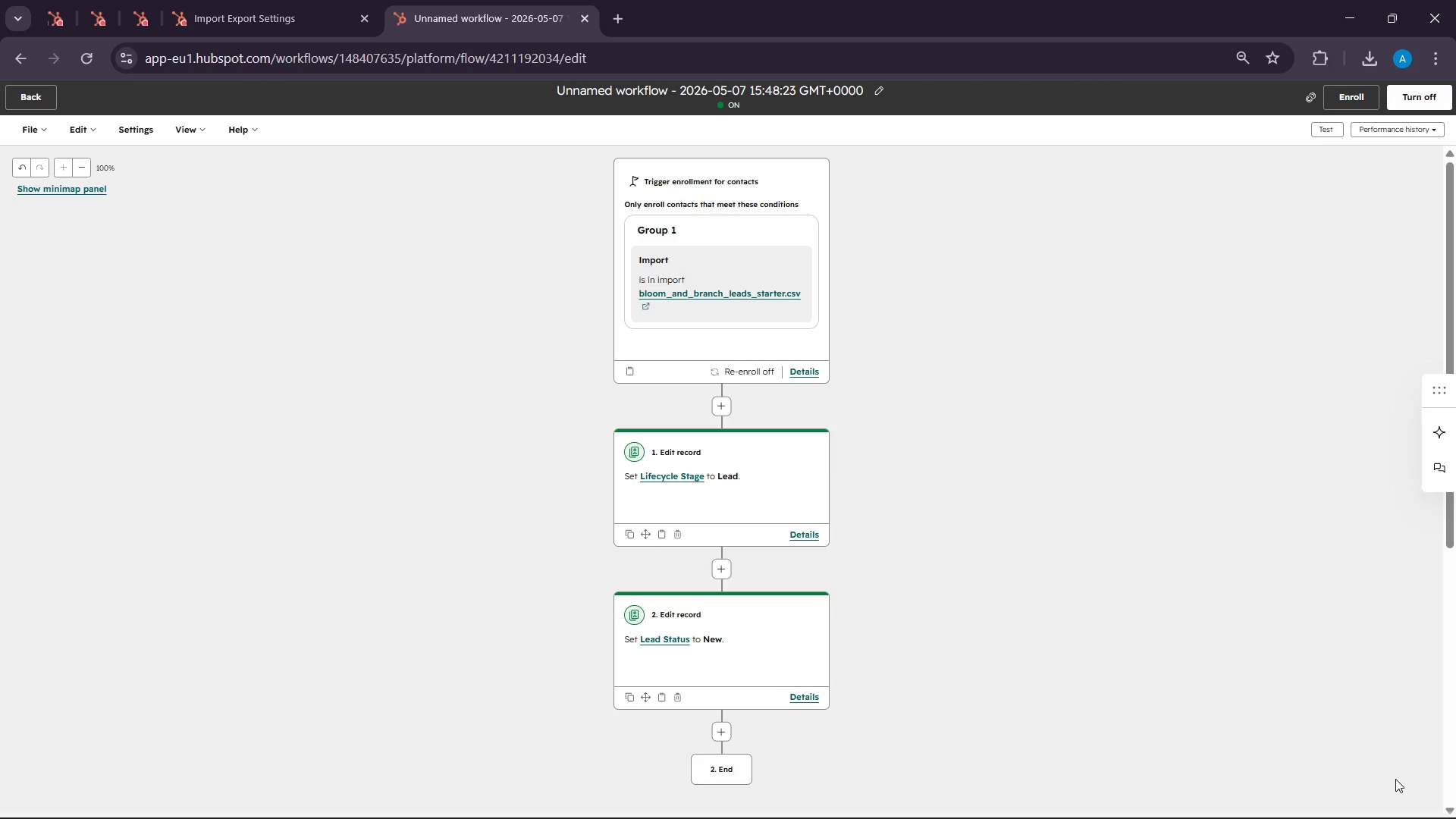 
left_click([1356, 83])
 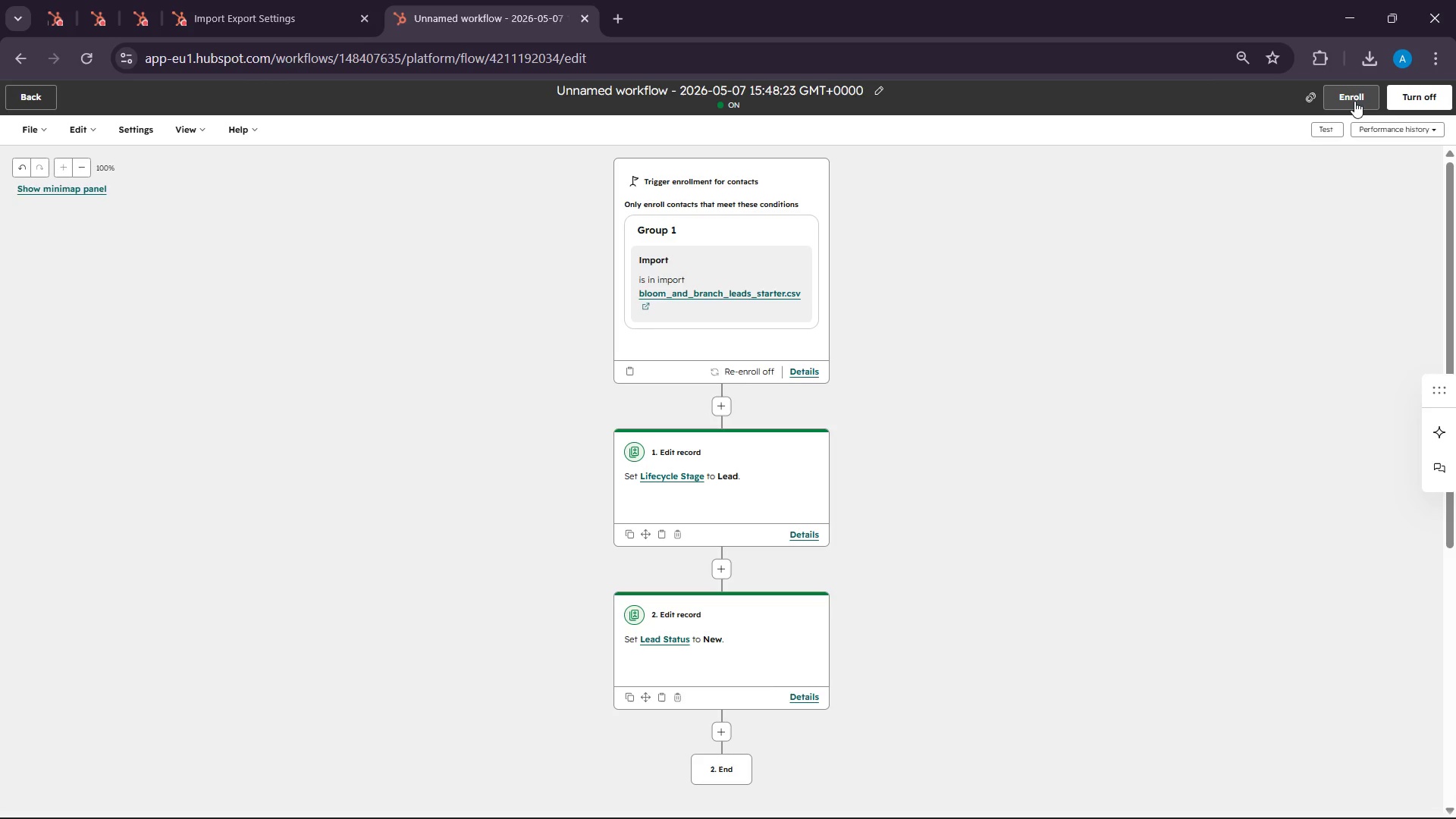 
left_click([1354, 101])
 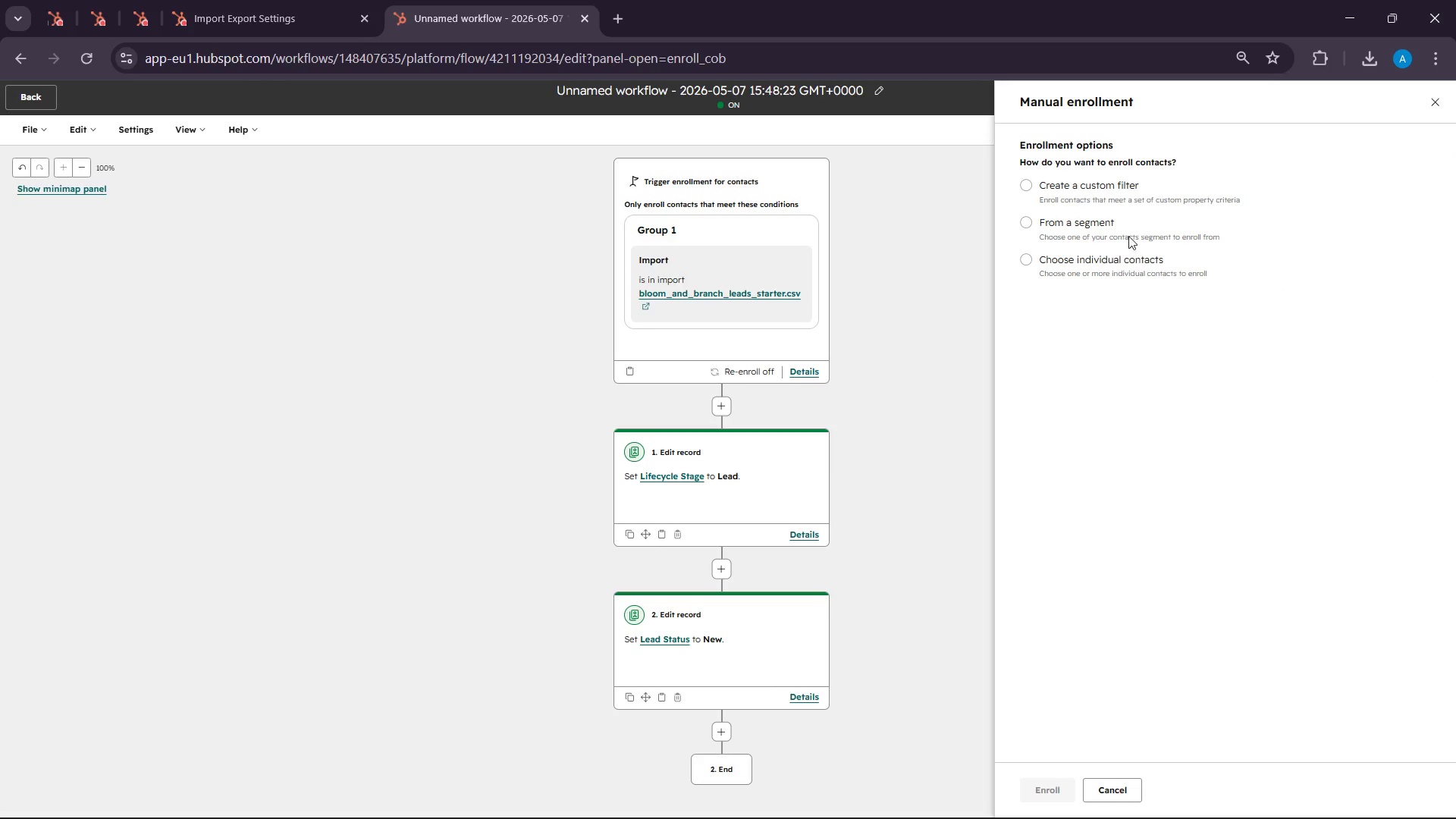 
left_click([1088, 223])
 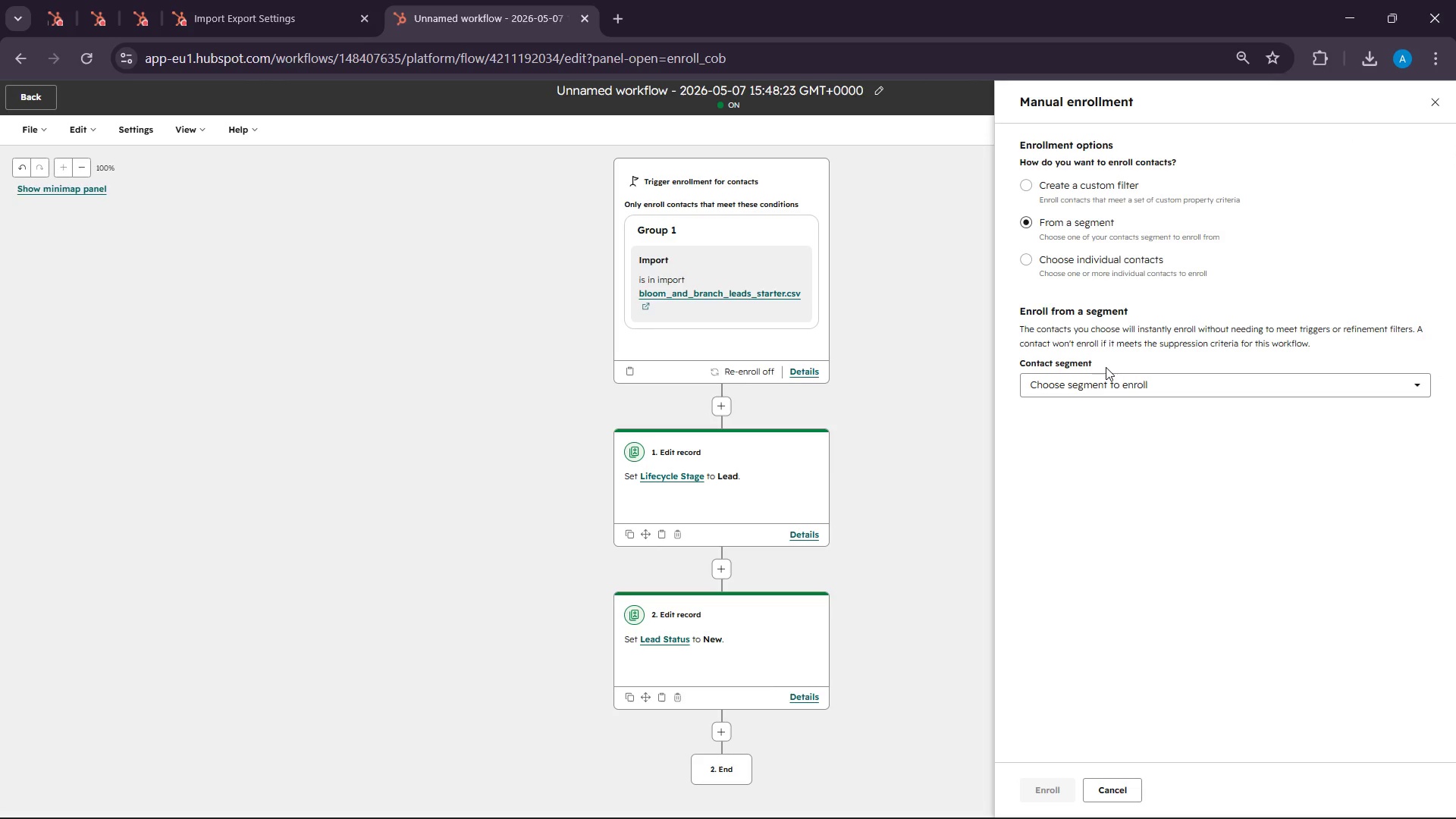 
left_click([1105, 392])
 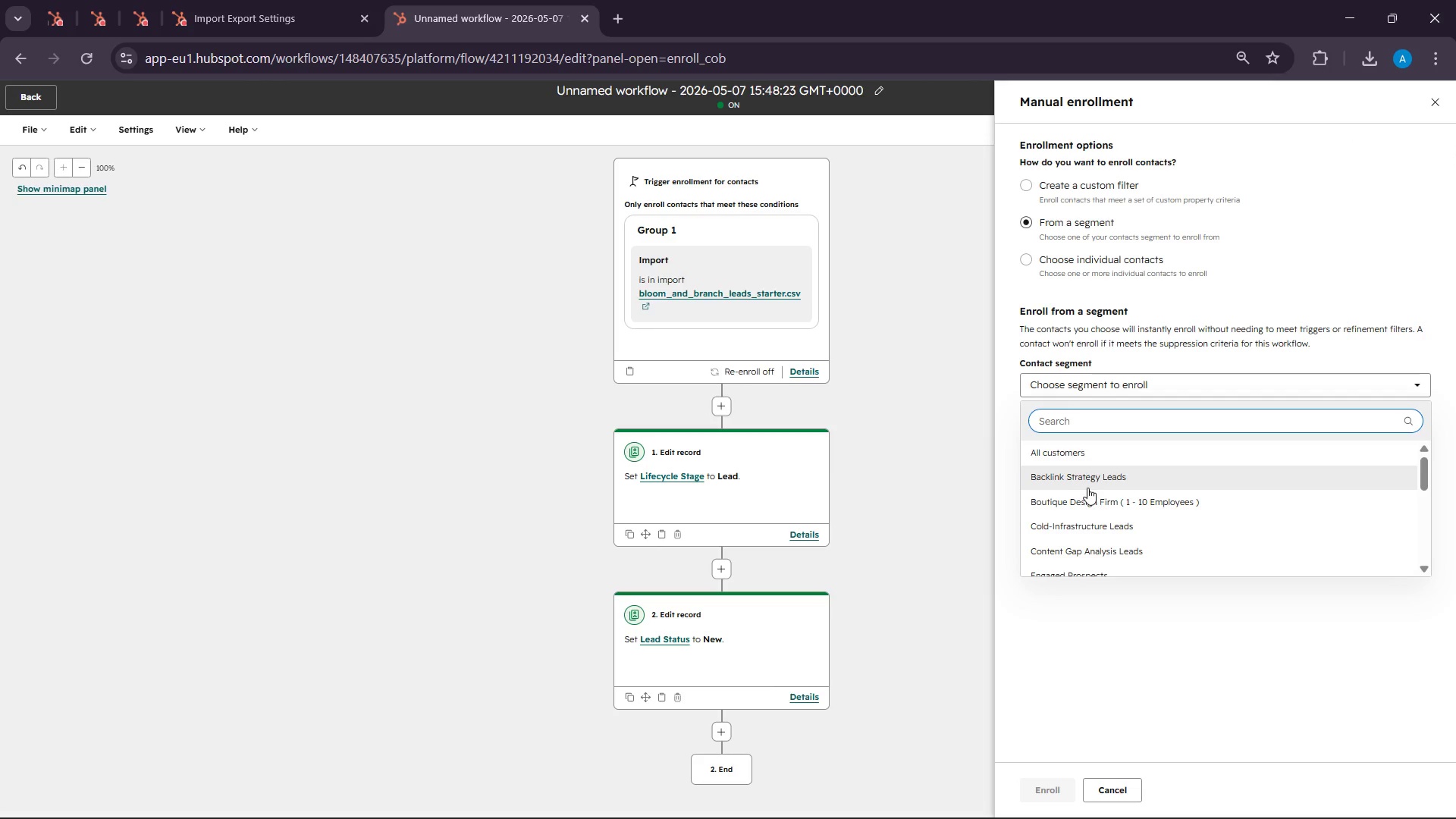 
scroll: coordinate [1110, 532], scroll_direction: down, amount: 8.0
 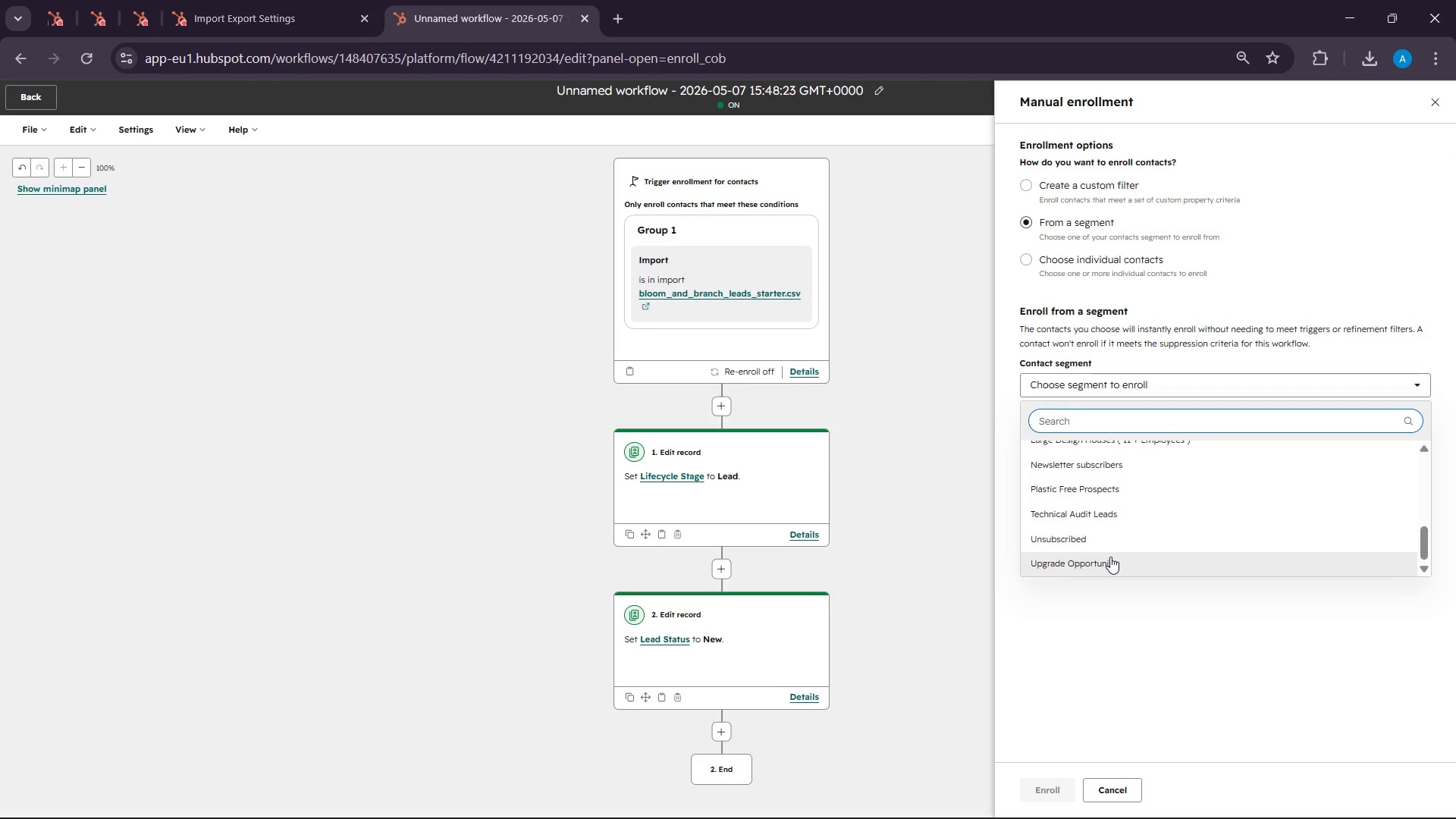 
scroll: coordinate [1110, 557], scroll_direction: up, amount: 1.0
 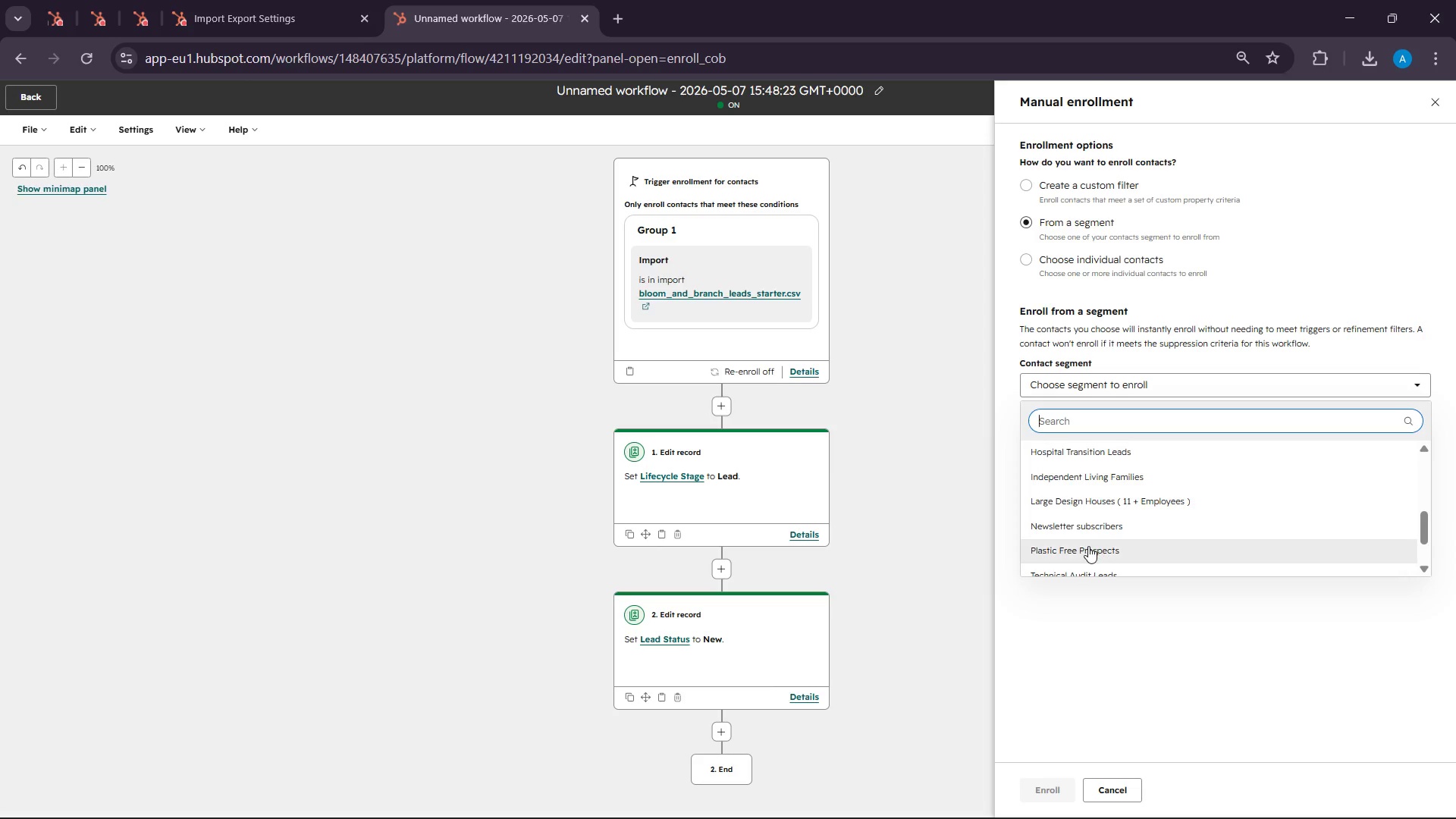 
left_click([1088, 546])
 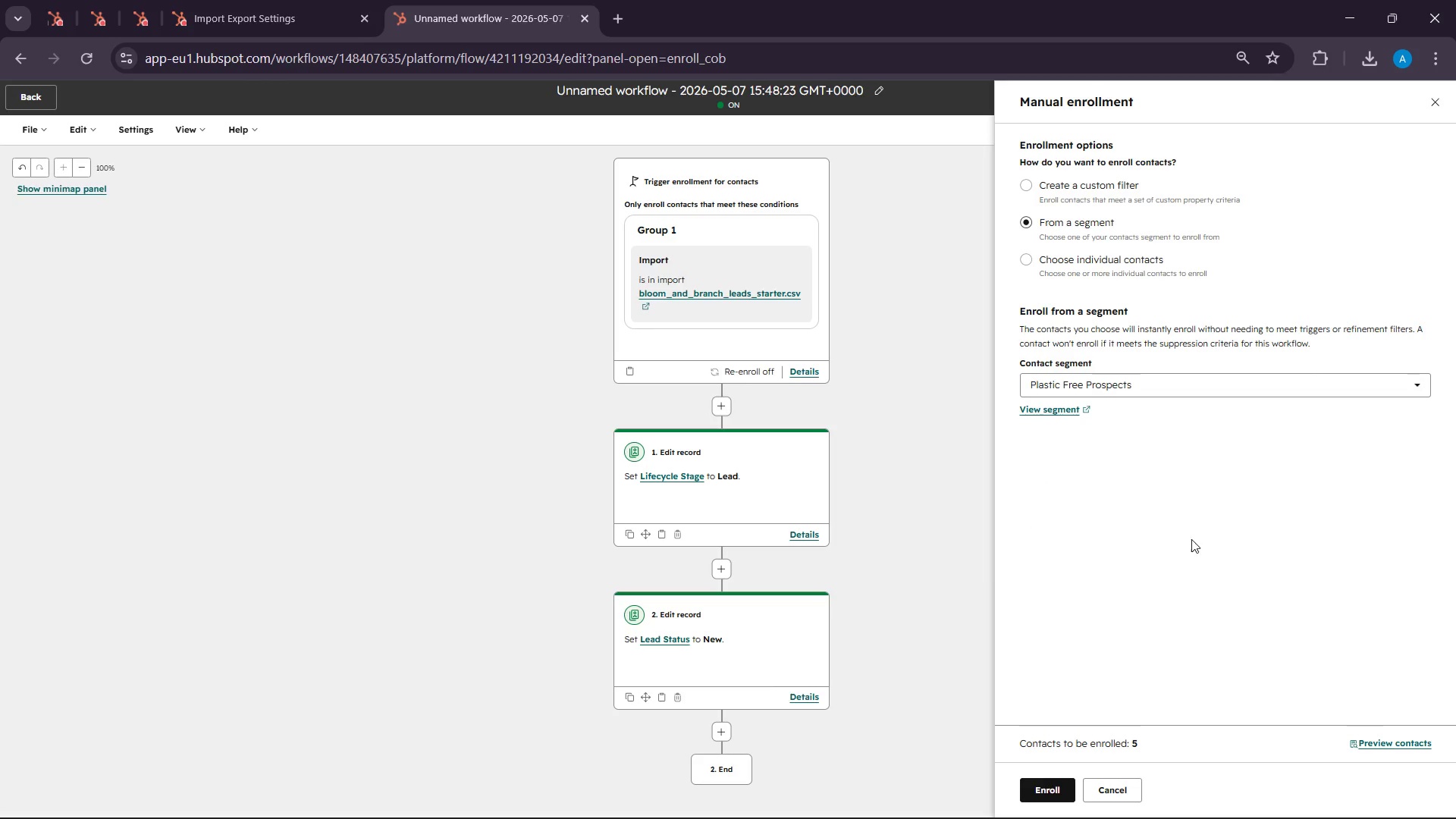 
left_click([1194, 393])
 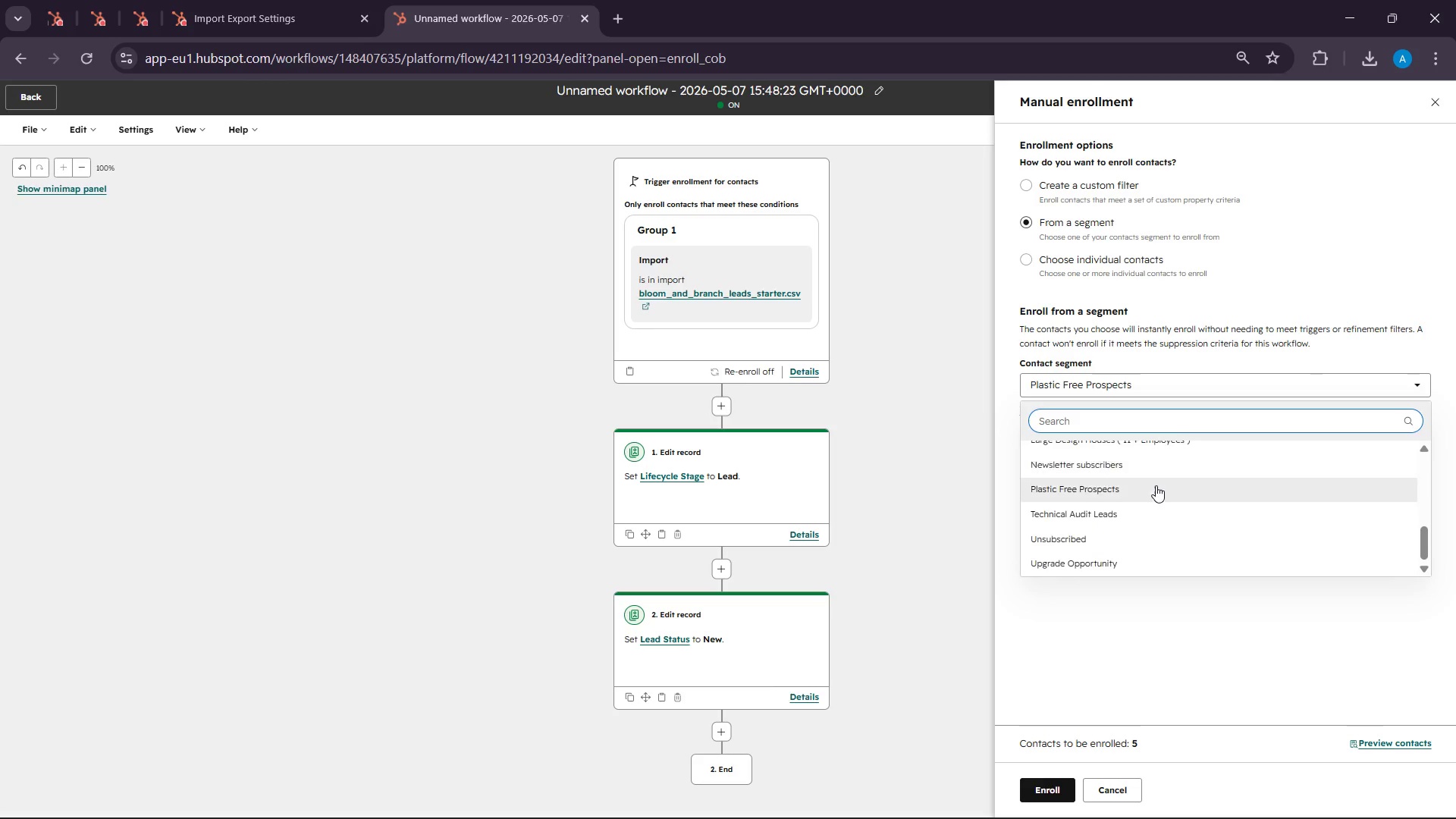 
left_click([1150, 494])
 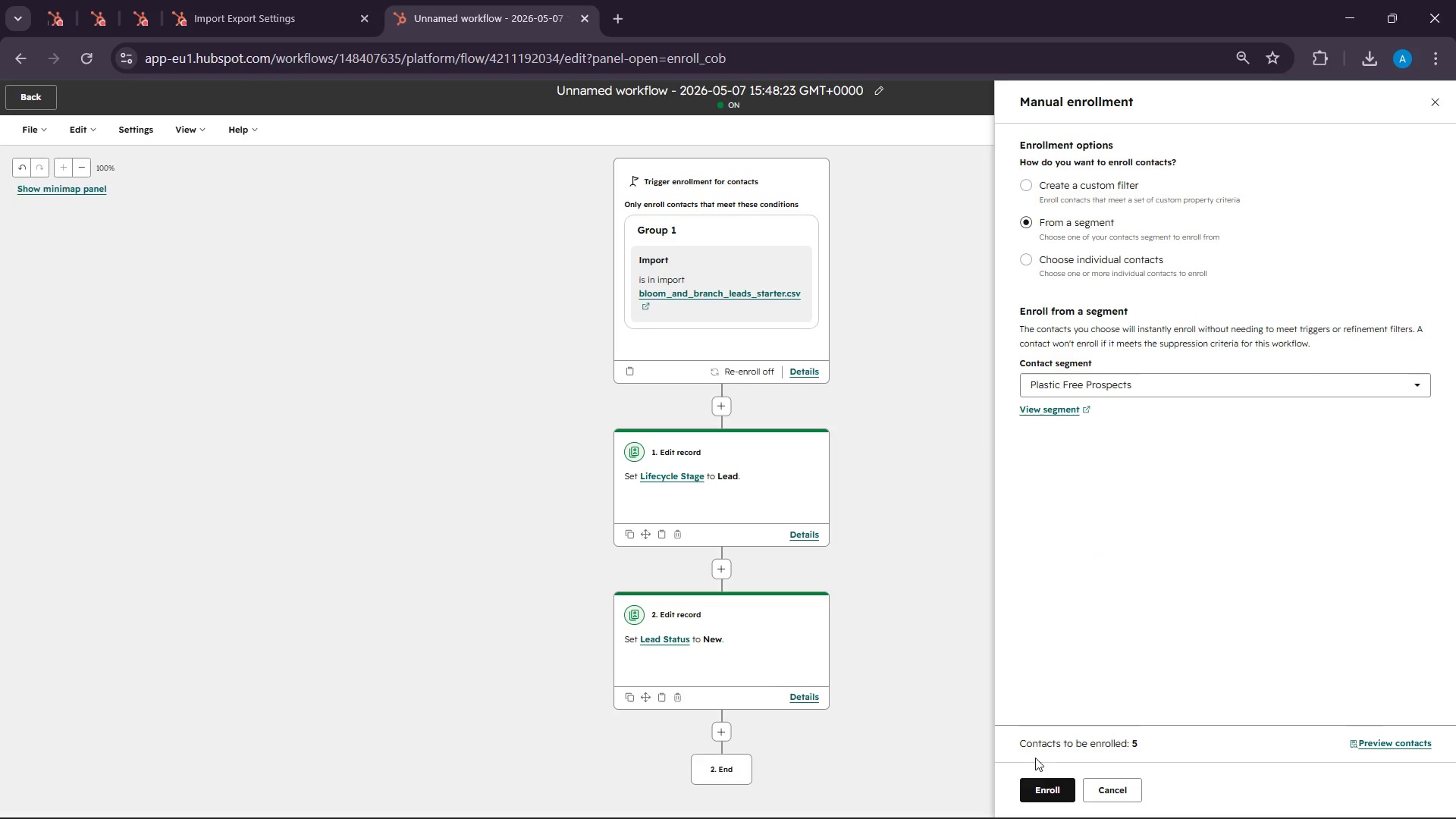 
left_click_drag(start_coordinate=[1037, 764], to_coordinate=[1049, 785])
 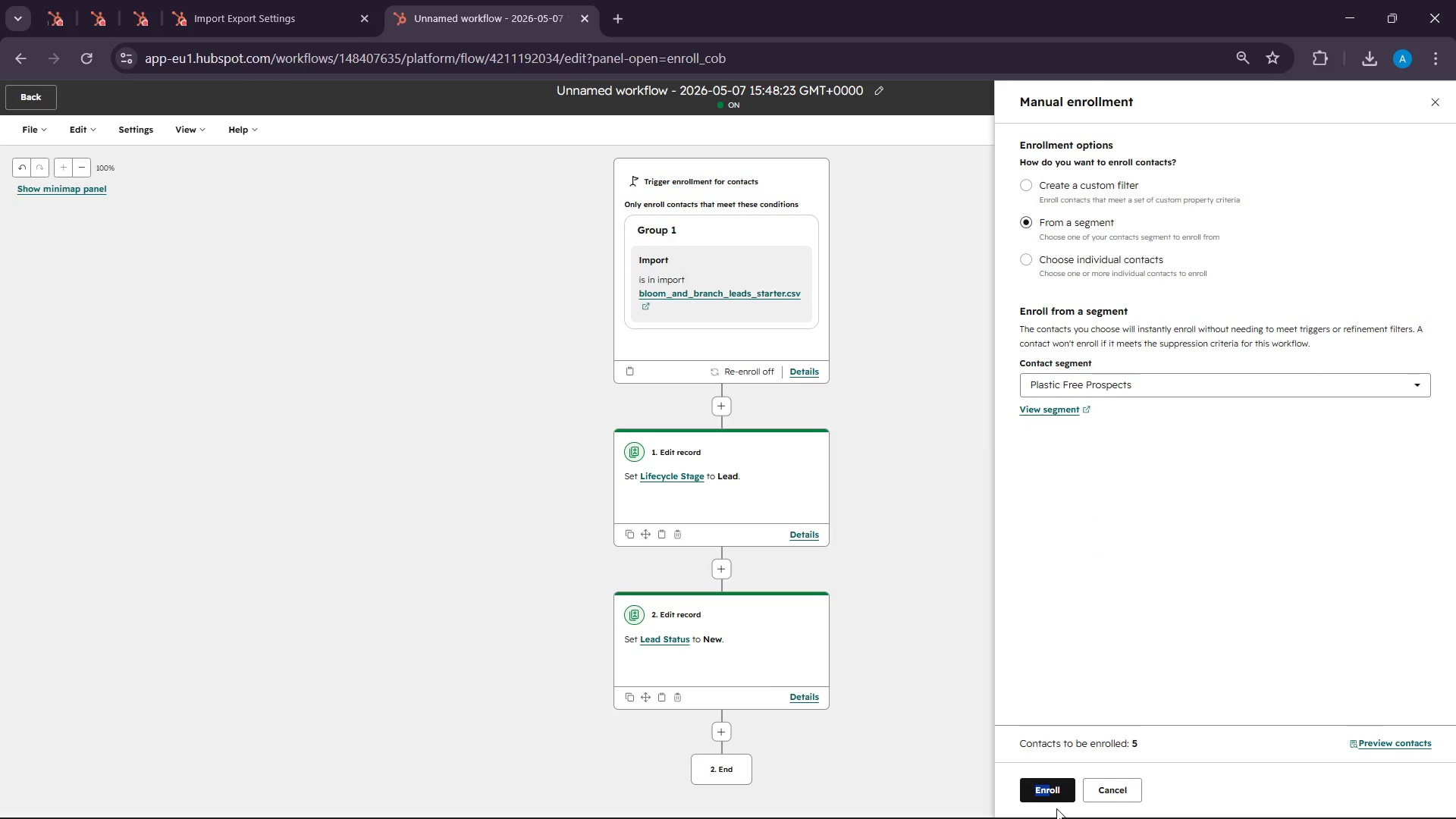 
double_click([1056, 808])
 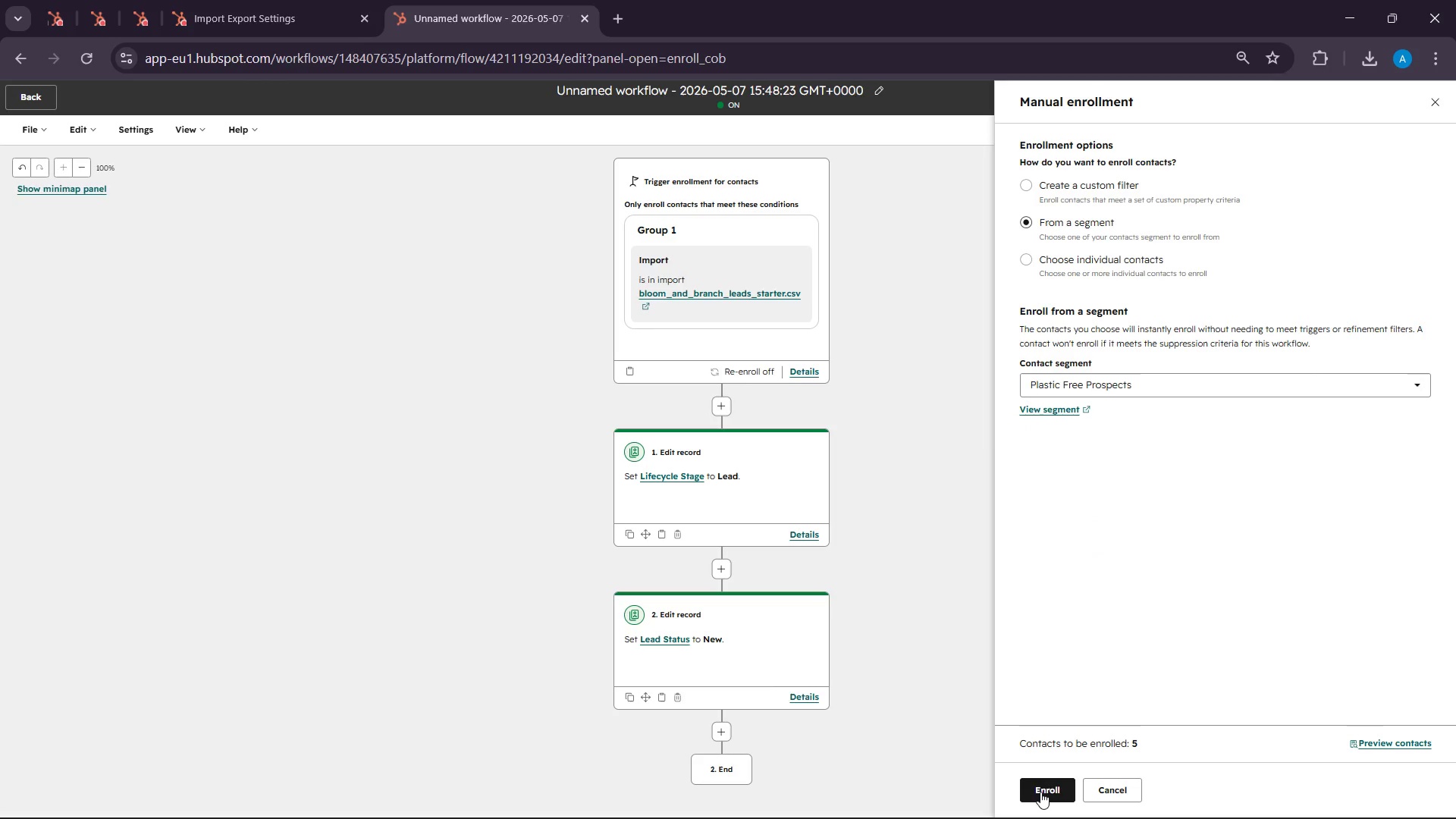 
left_click([1040, 792])
 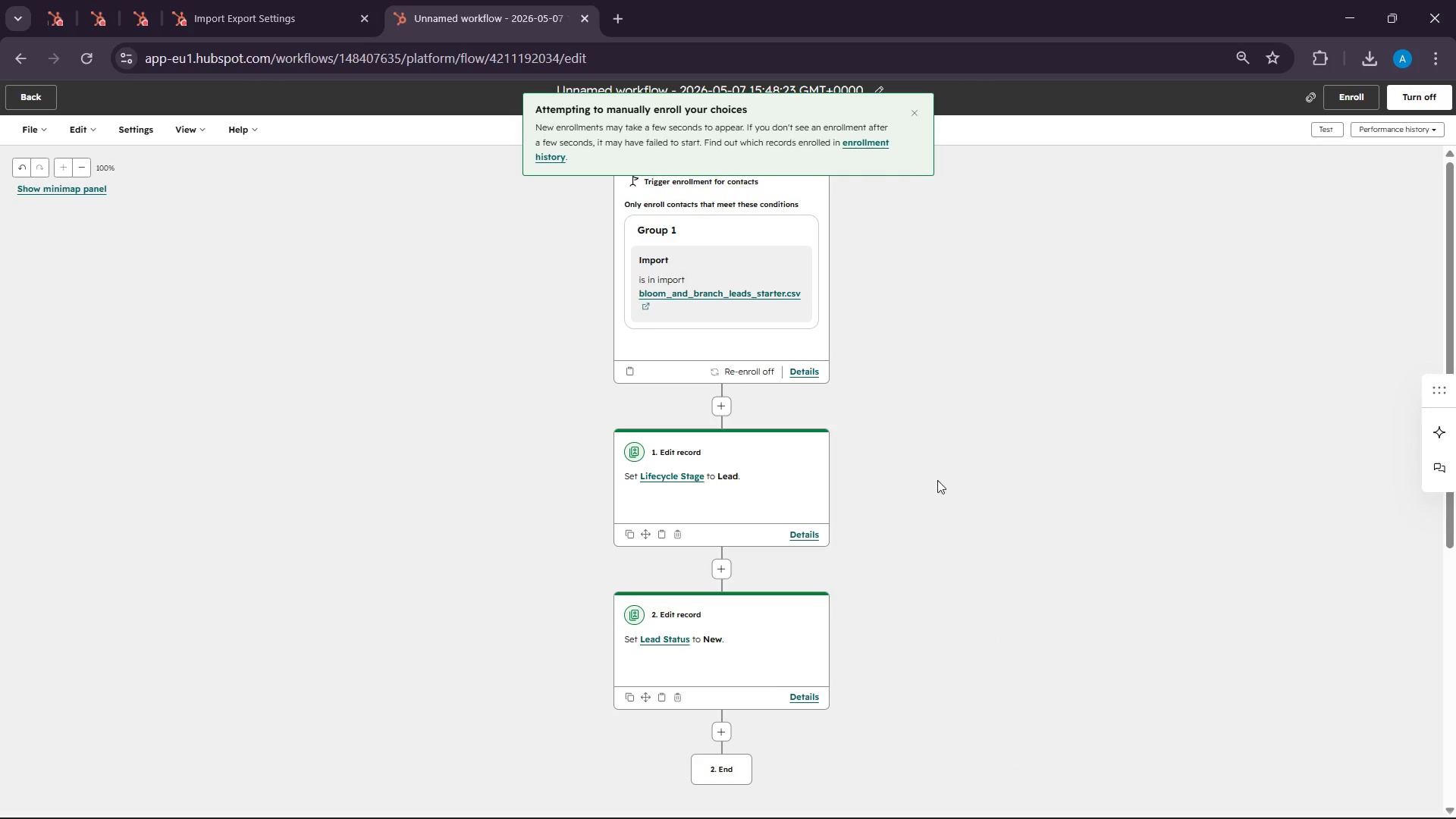 
left_click([868, 139])
 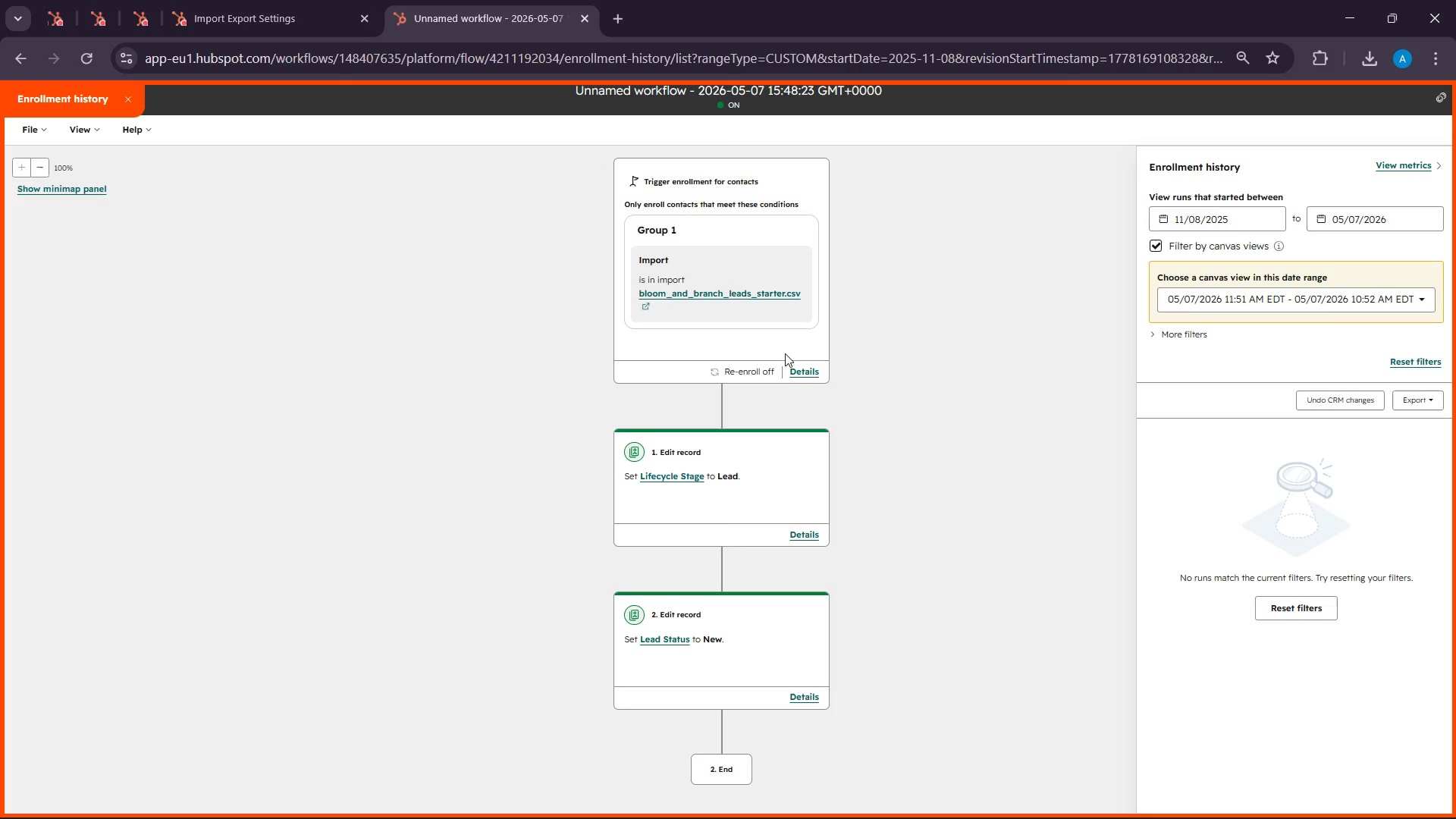 
scroll: coordinate [868, 416], scroll_direction: down, amount: 5.0
 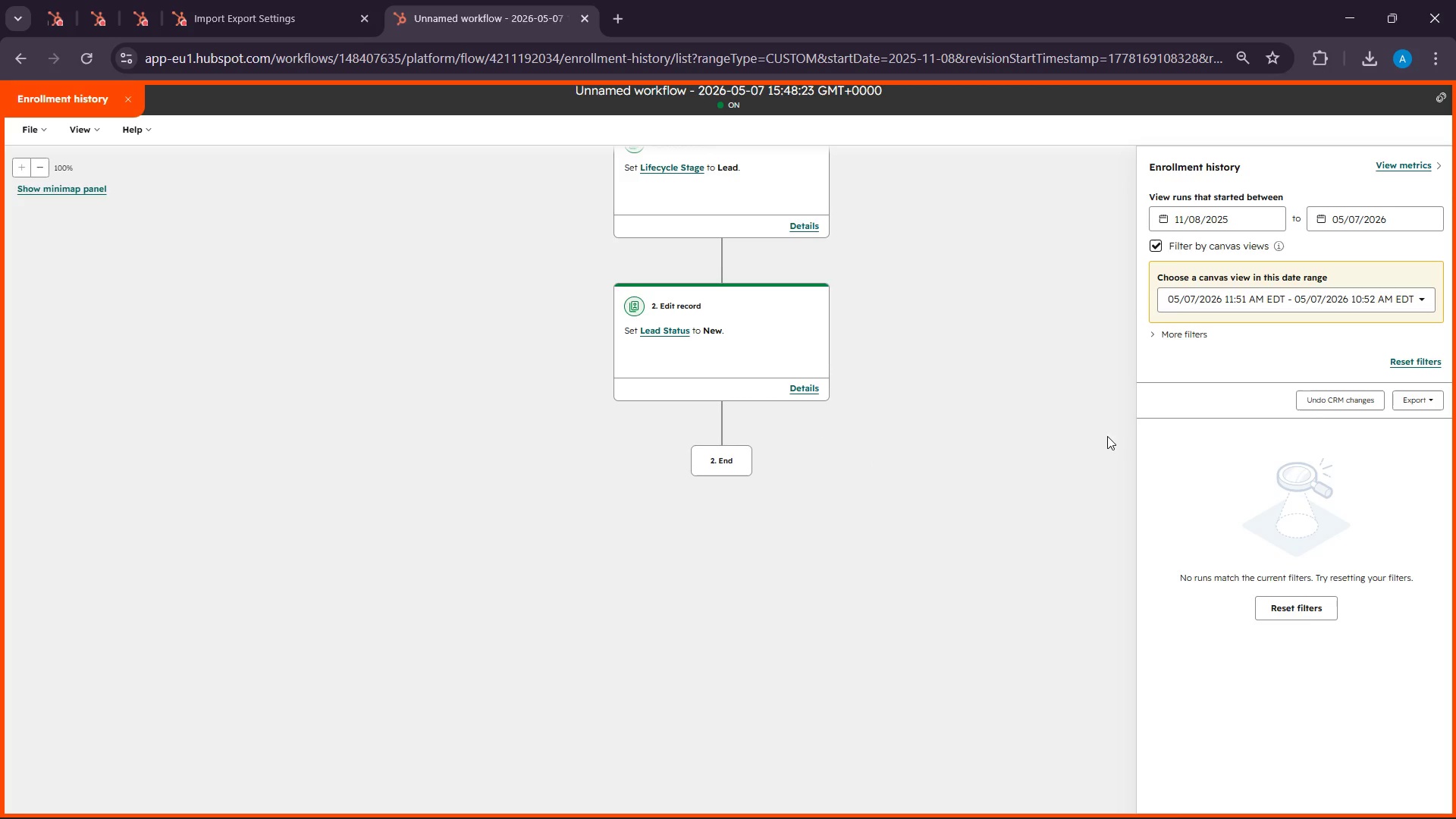 
scroll: coordinate [1119, 442], scroll_direction: up, amount: 3.0
 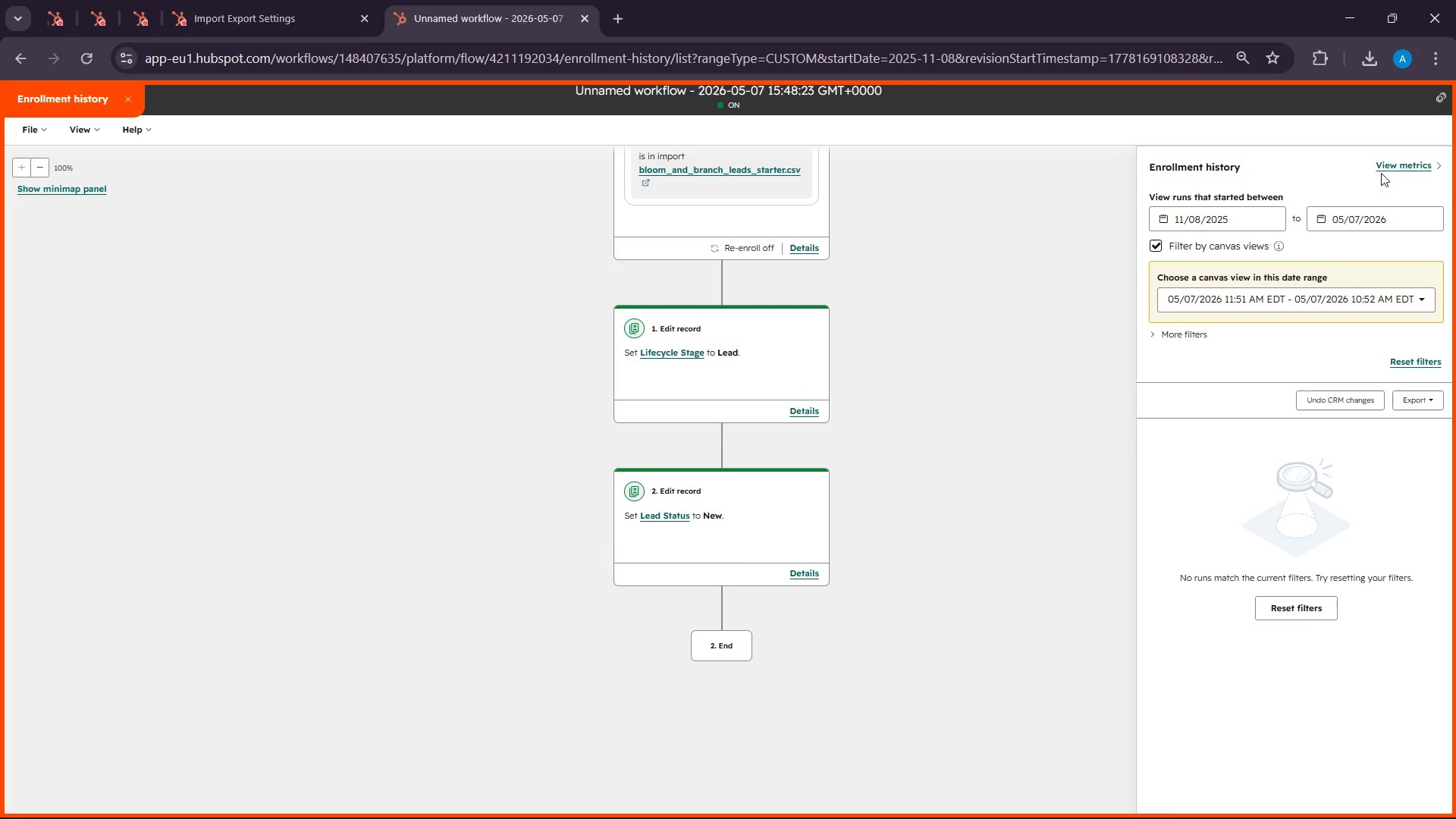 
left_click([1380, 167])
 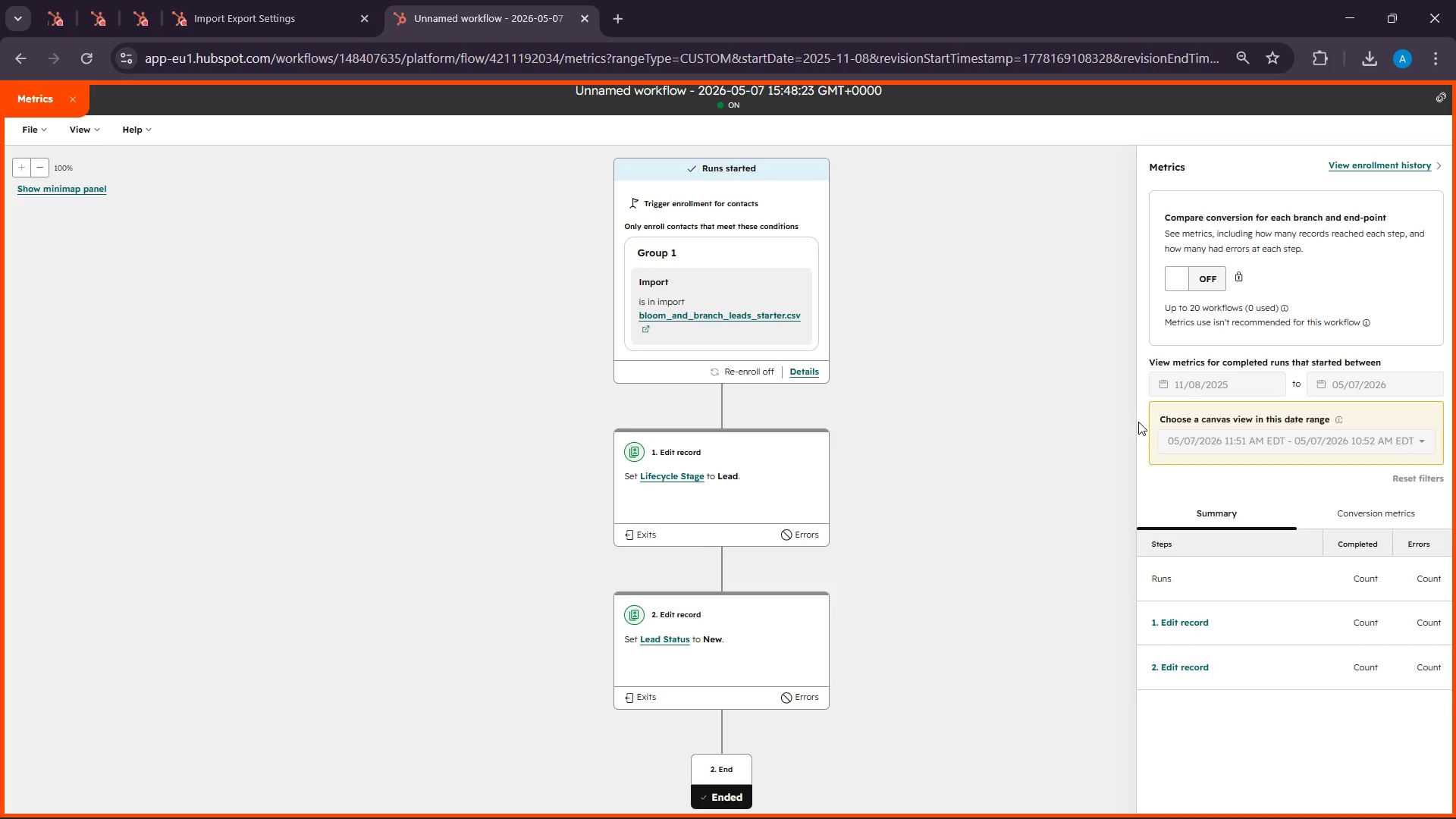 
scroll: coordinate [1062, 445], scroll_direction: down, amount: 2.0
 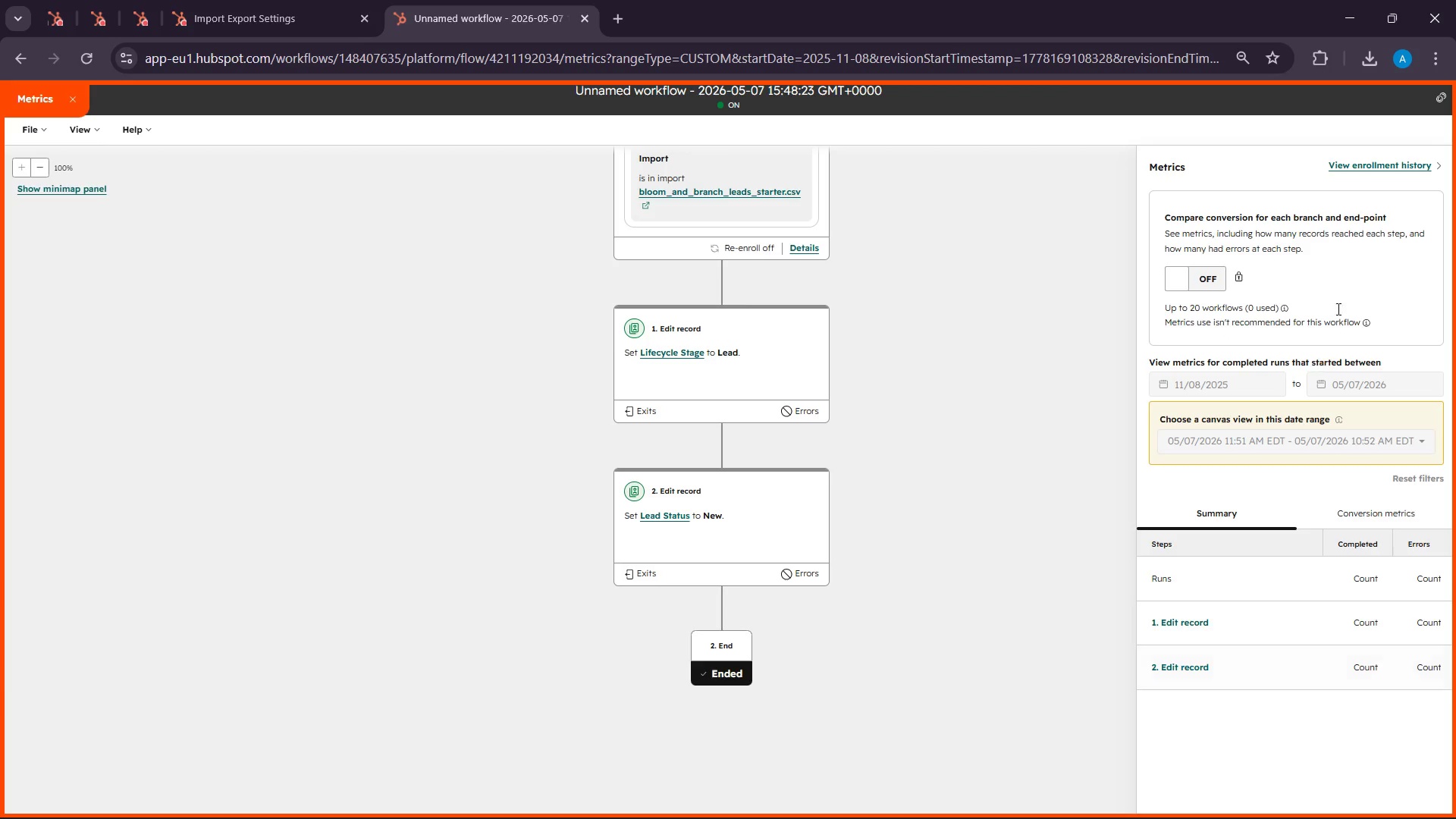 
left_click([1379, 165])
 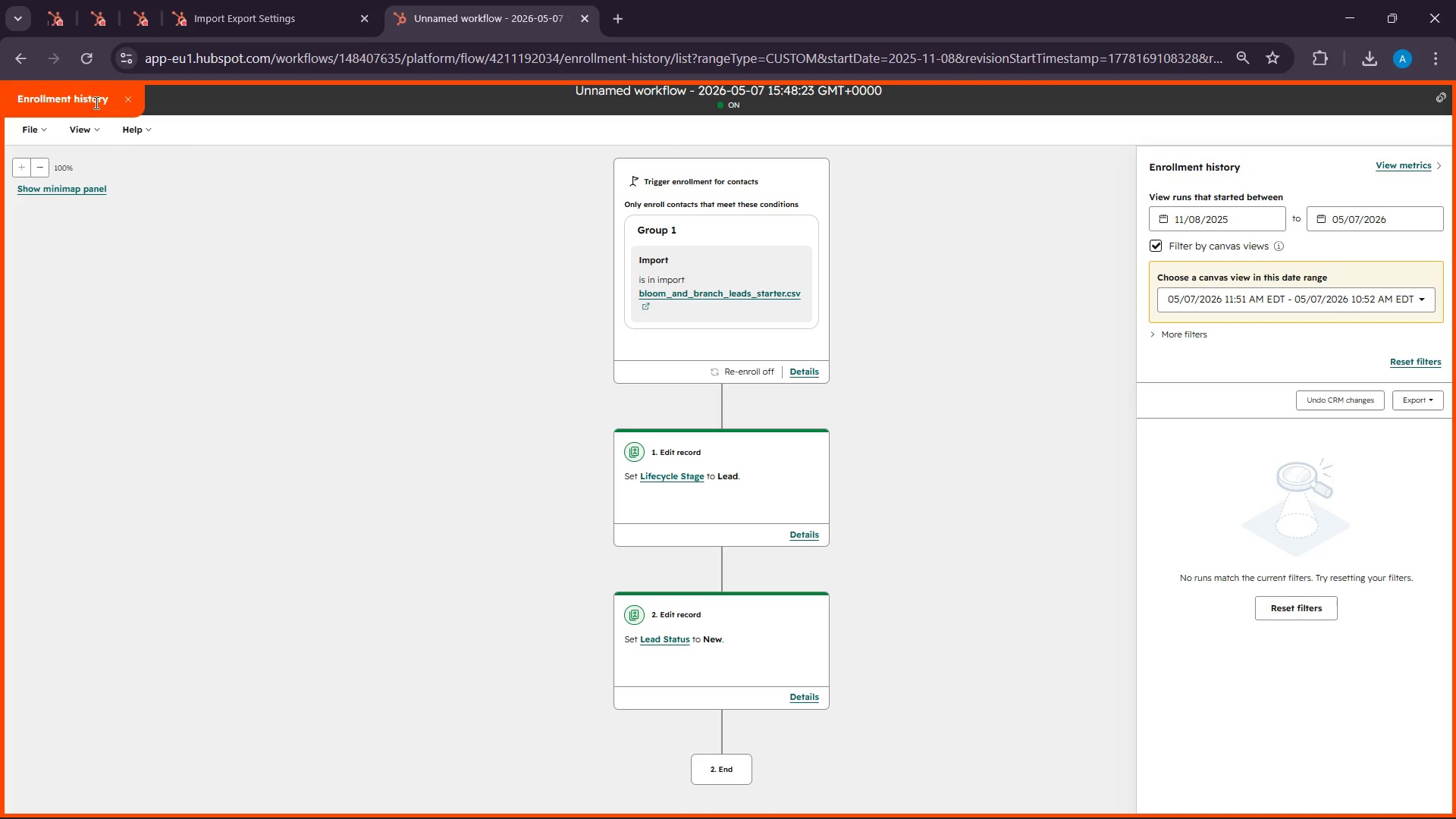 
left_click([118, 101])
 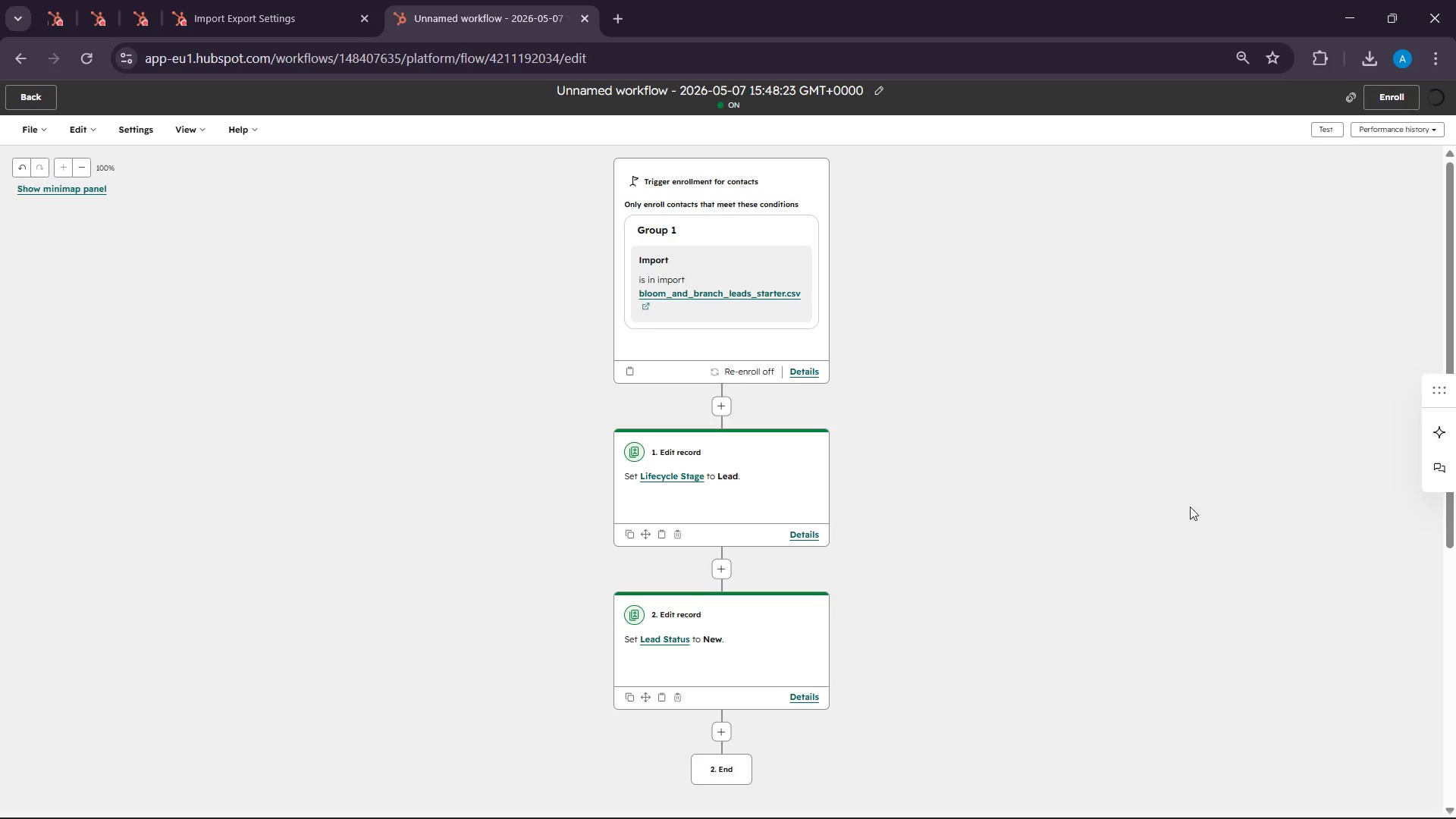 
wait(6.3)
 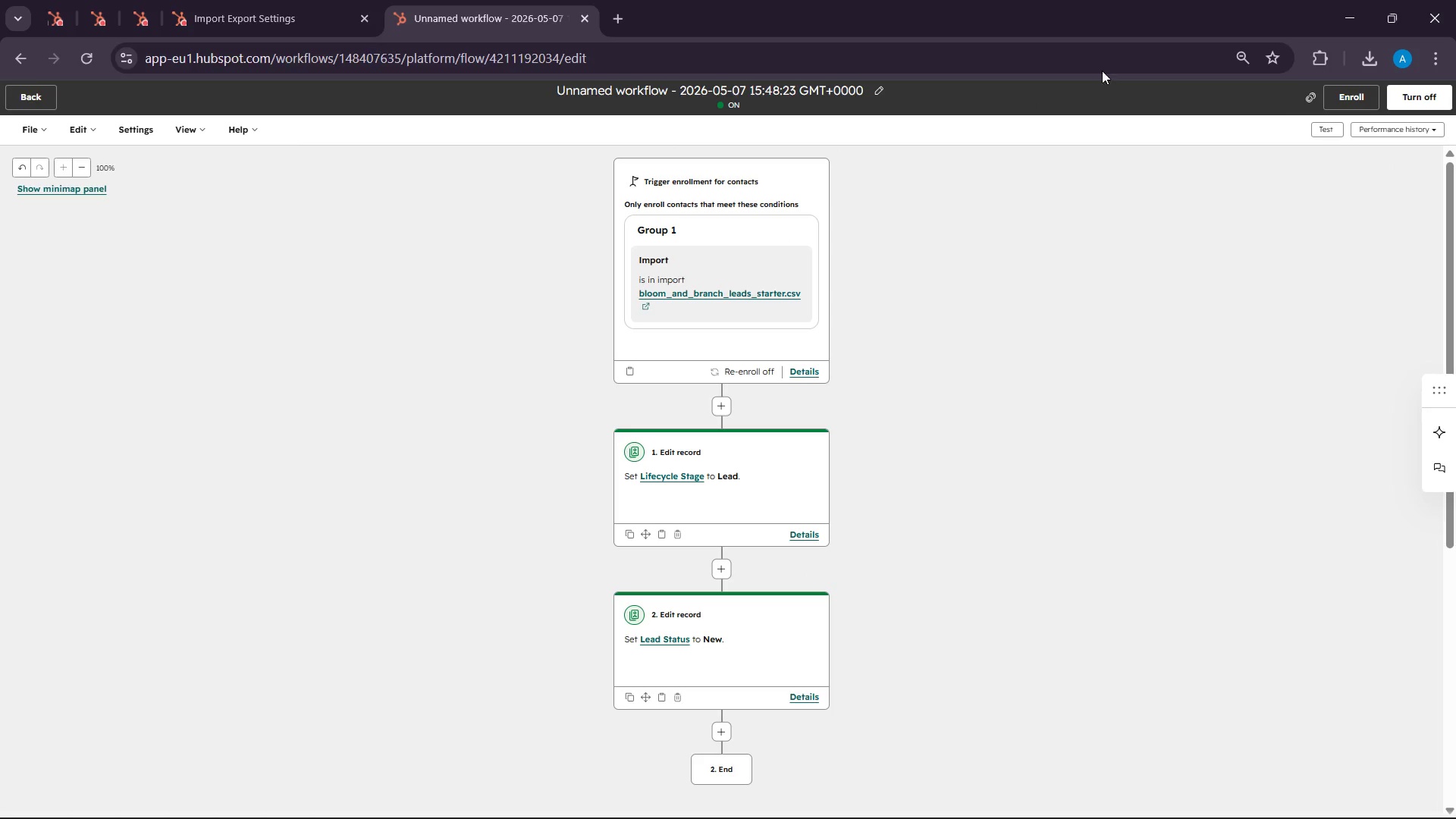 
left_click([27, 97])
 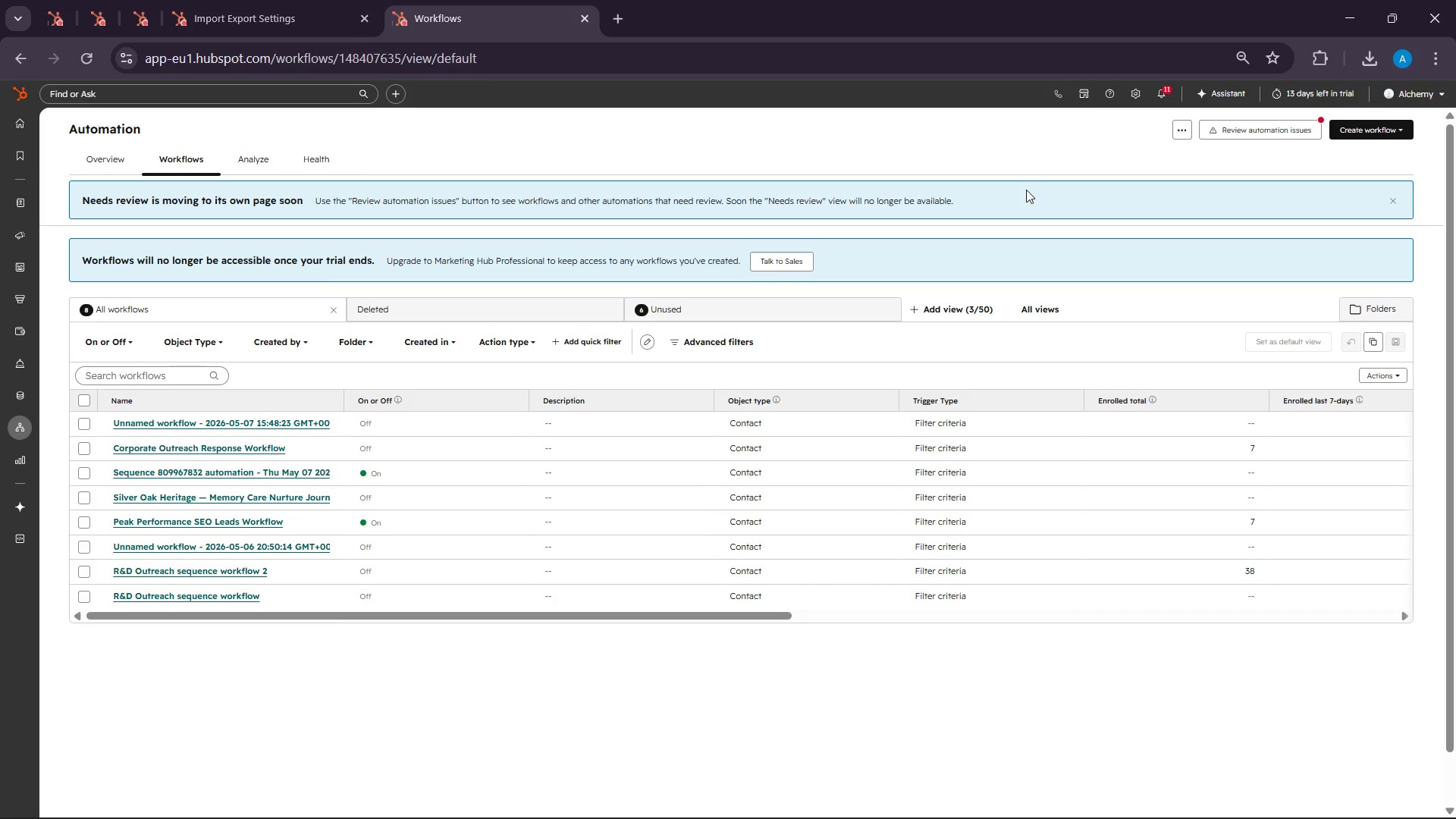 
wait(27.66)
 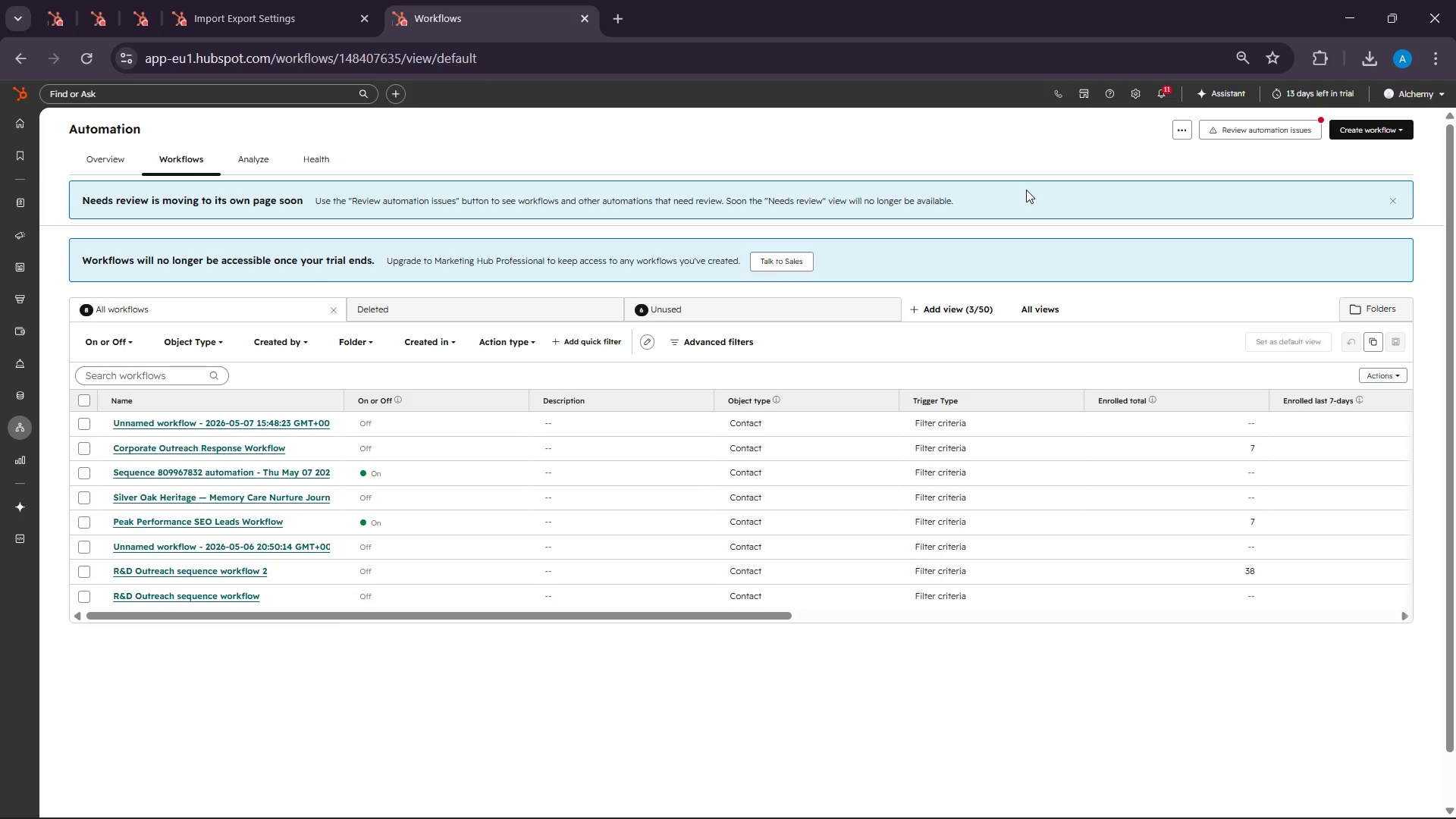 
scroll: coordinate [995, 432], scroll_direction: up, amount: 54.0
 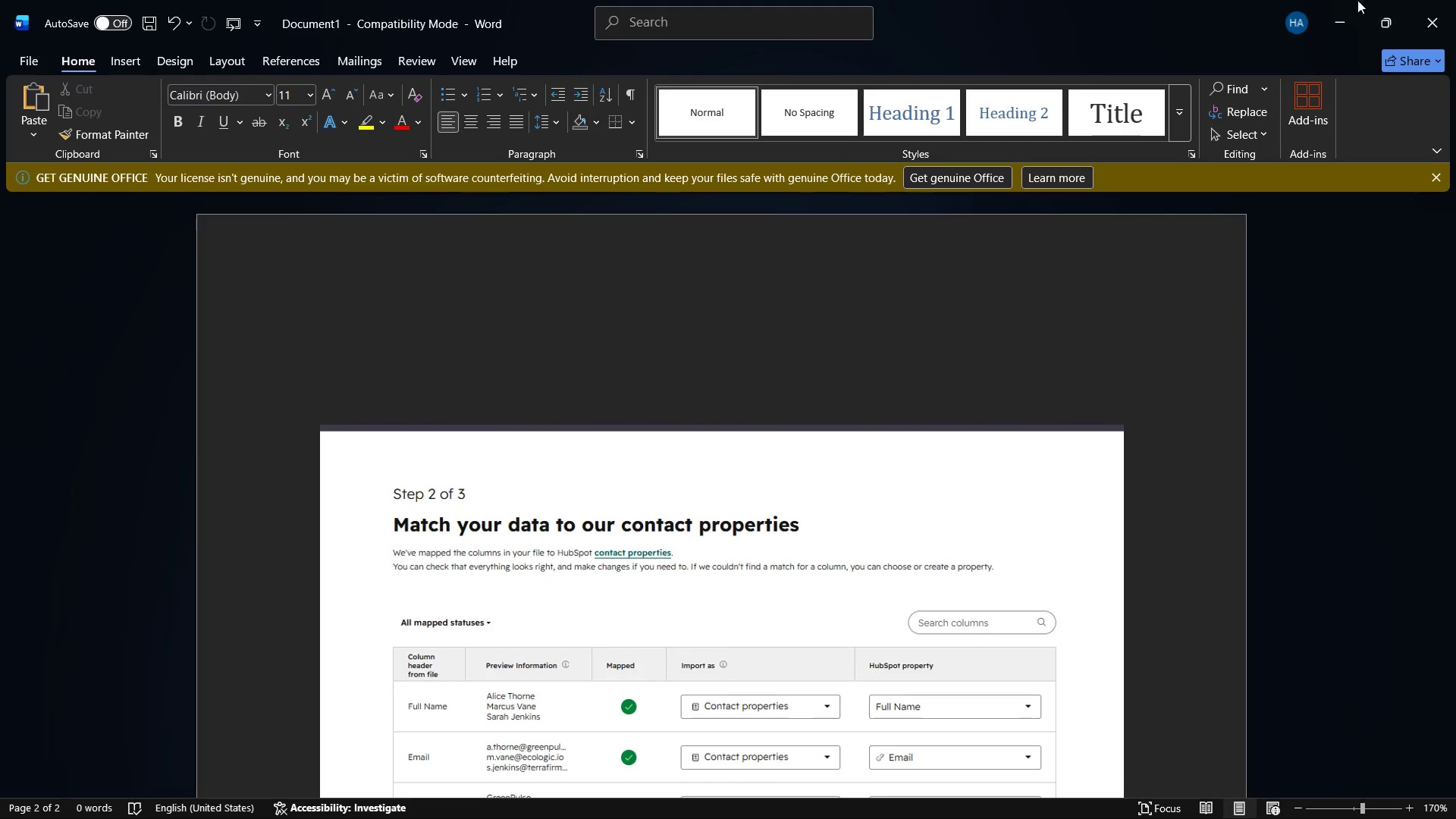 
left_click([1345, 0])
 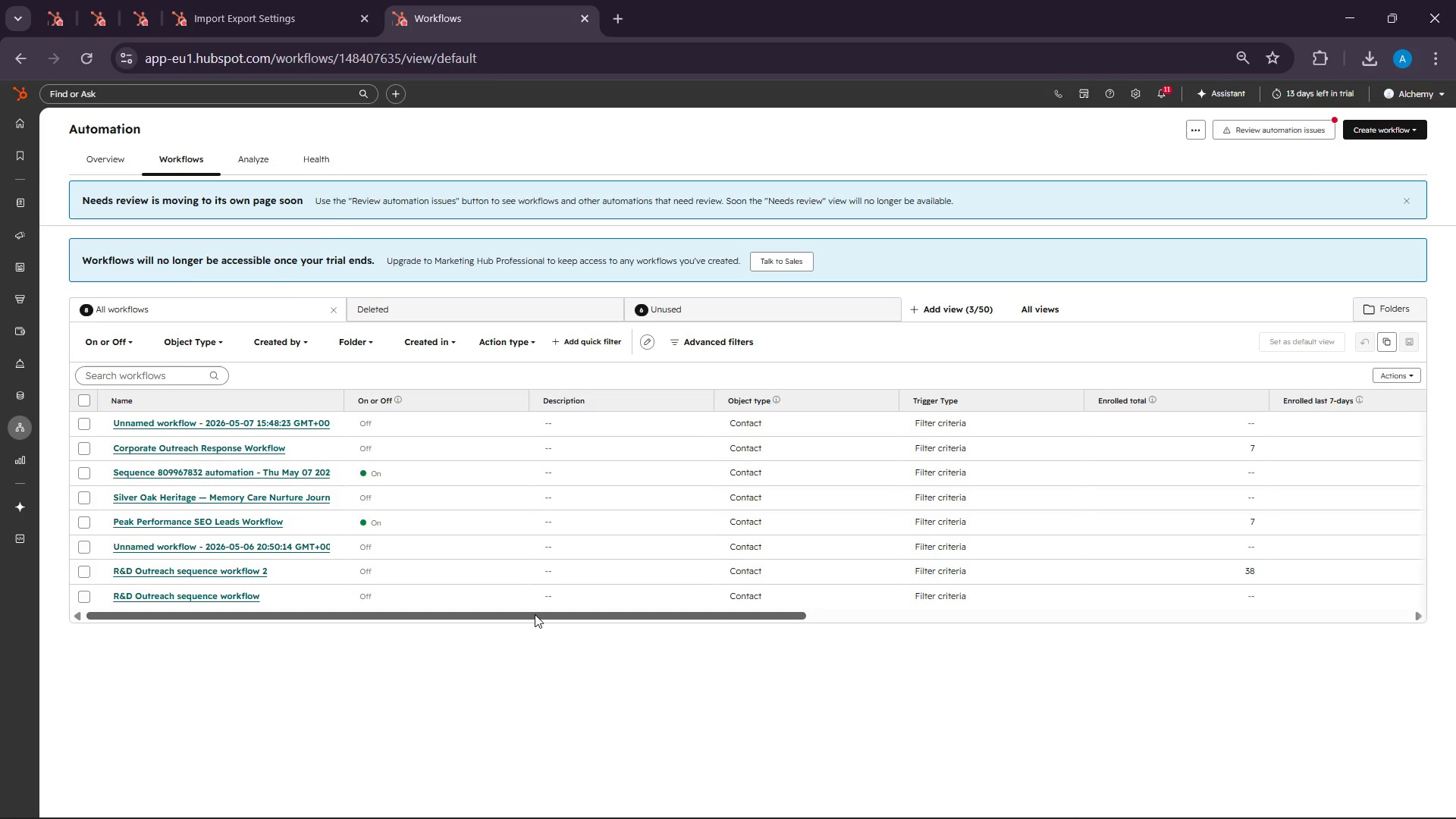 
scroll: coordinate [535, 614], scroll_direction: up, amount: 4.0
 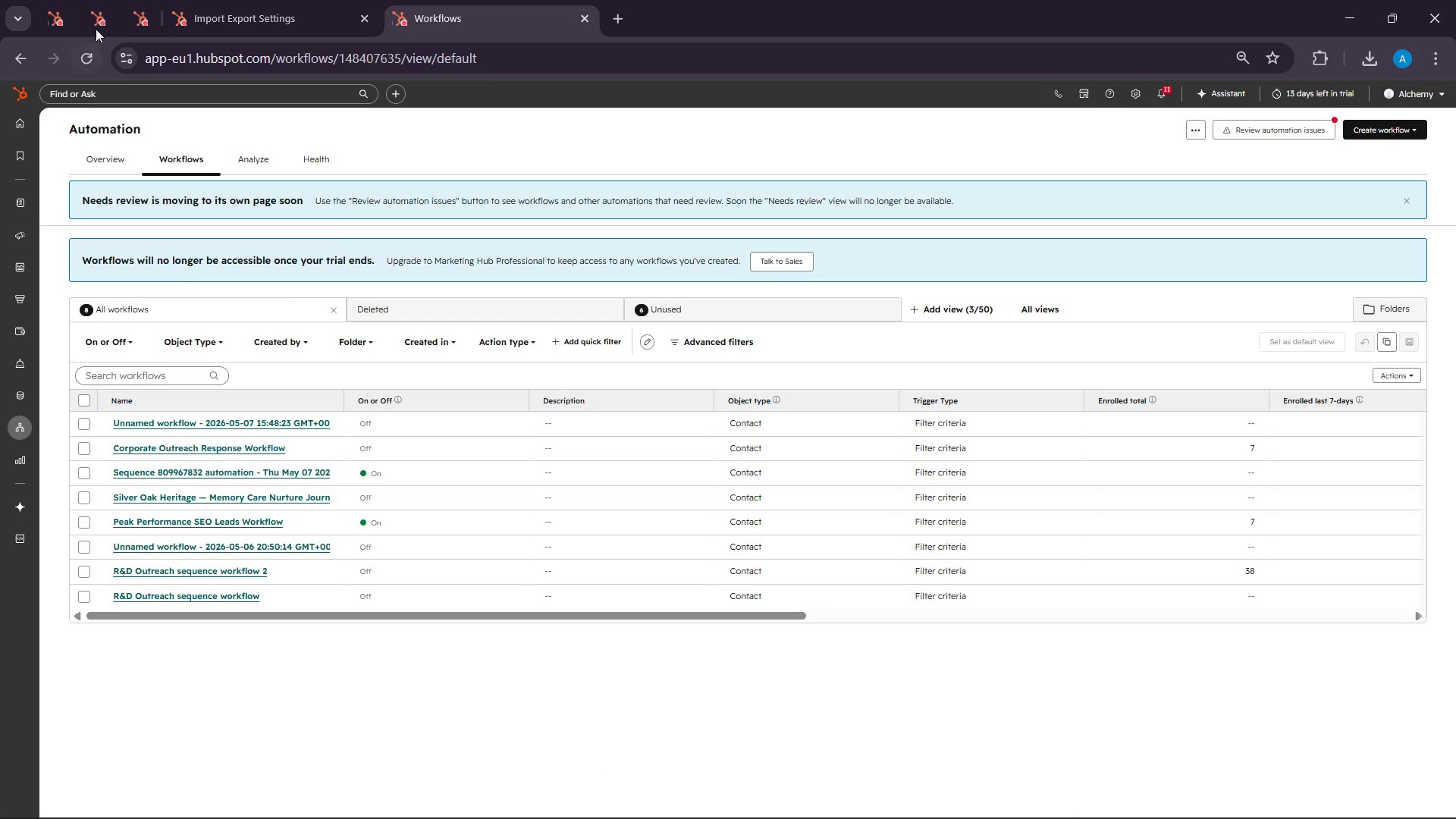 
left_click([88, 5])
 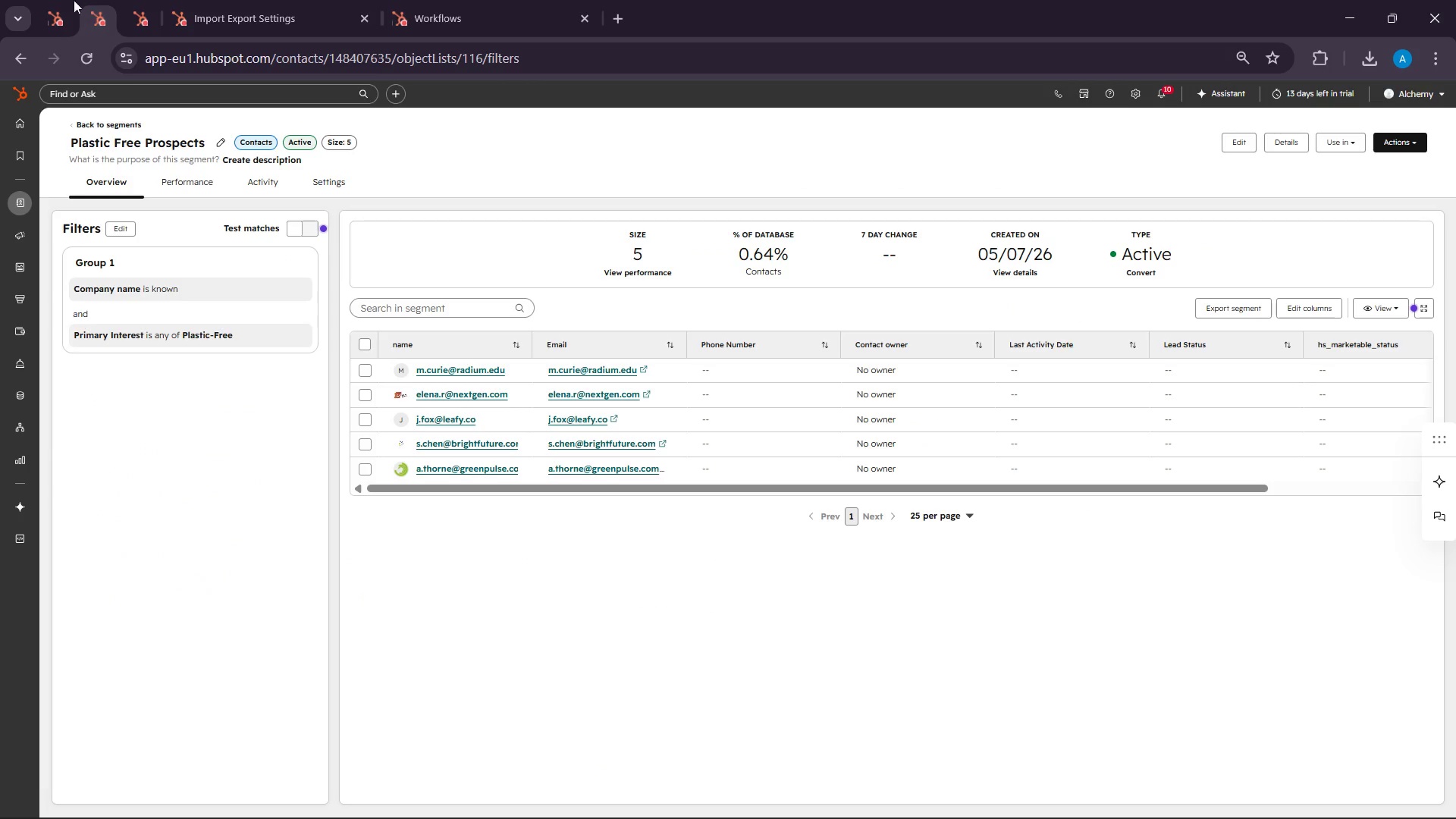 
left_click([72, 0])
 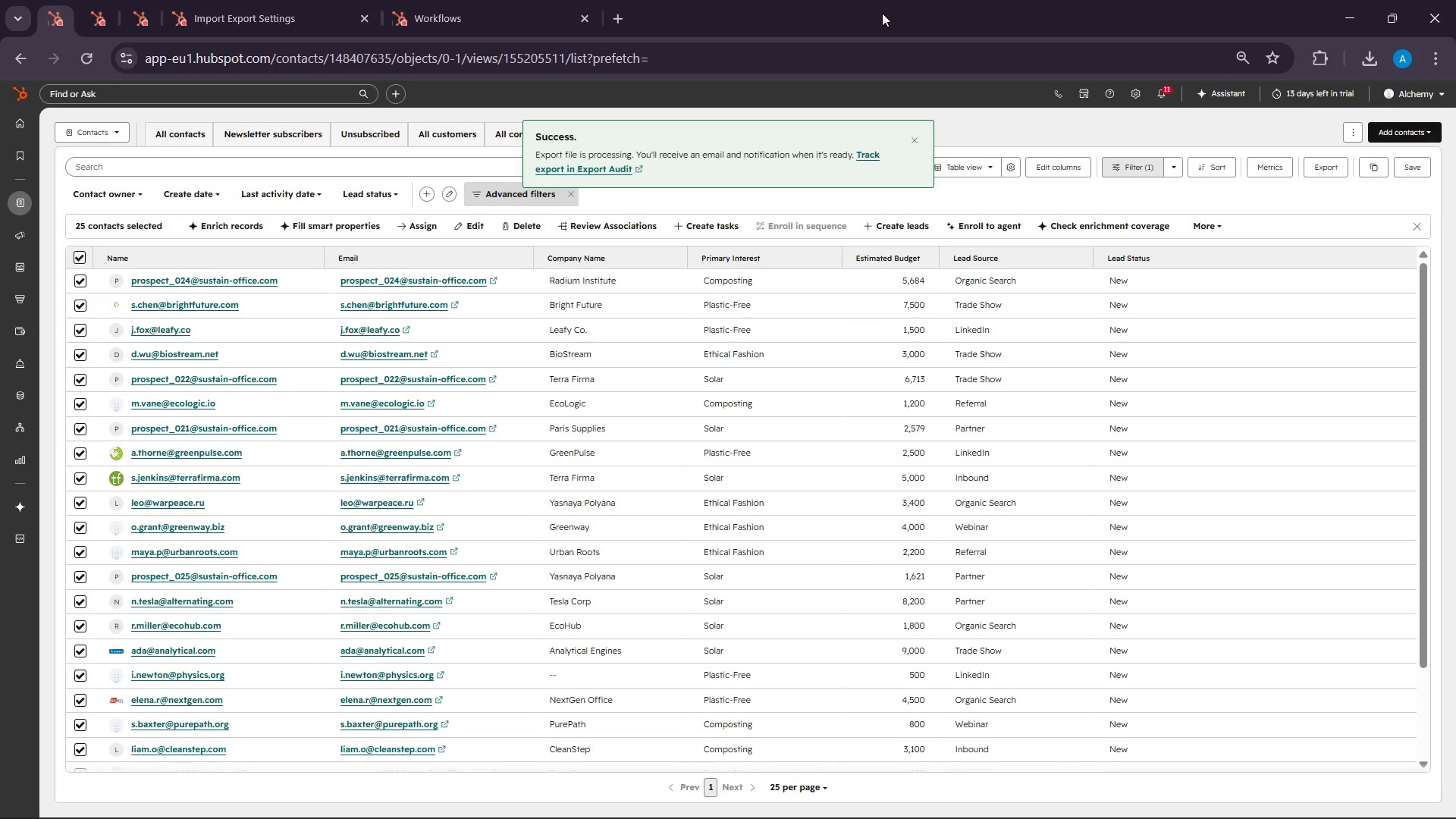 
key(Meta+Shift+S)
 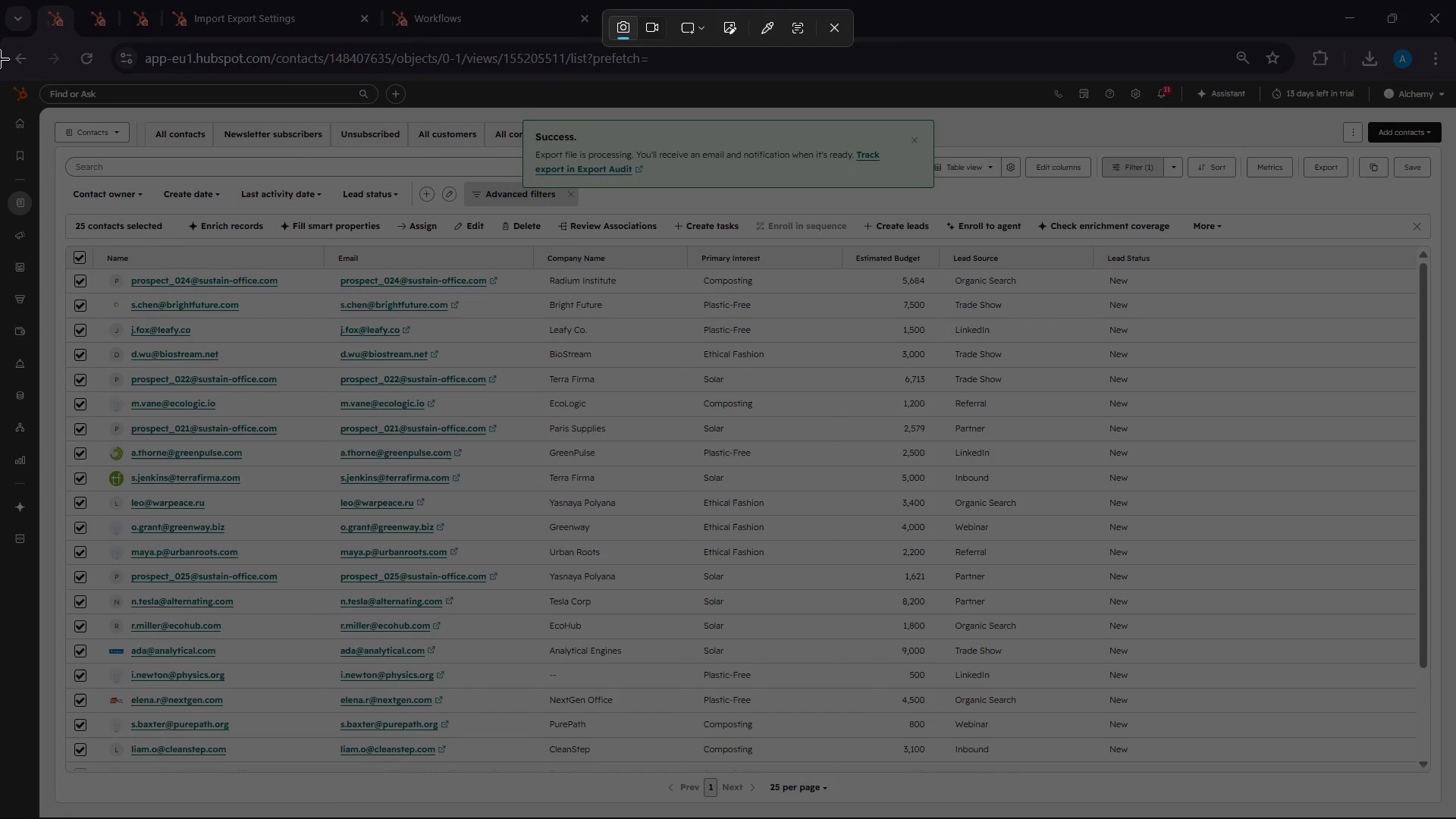 
left_click_drag(start_coordinate=[0, 67], to_coordinate=[1455, 818])
 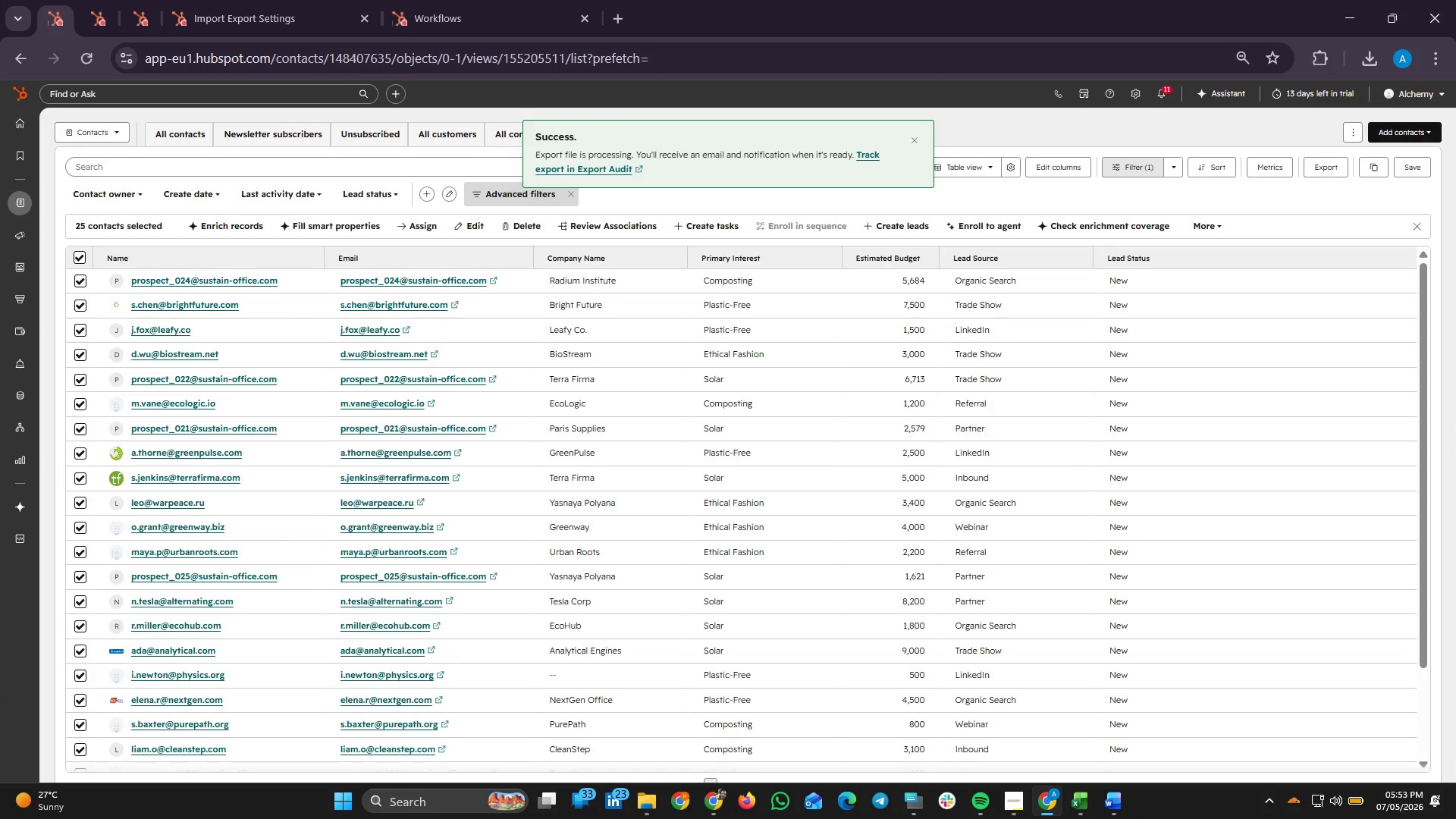 
left_click([1127, 804])
 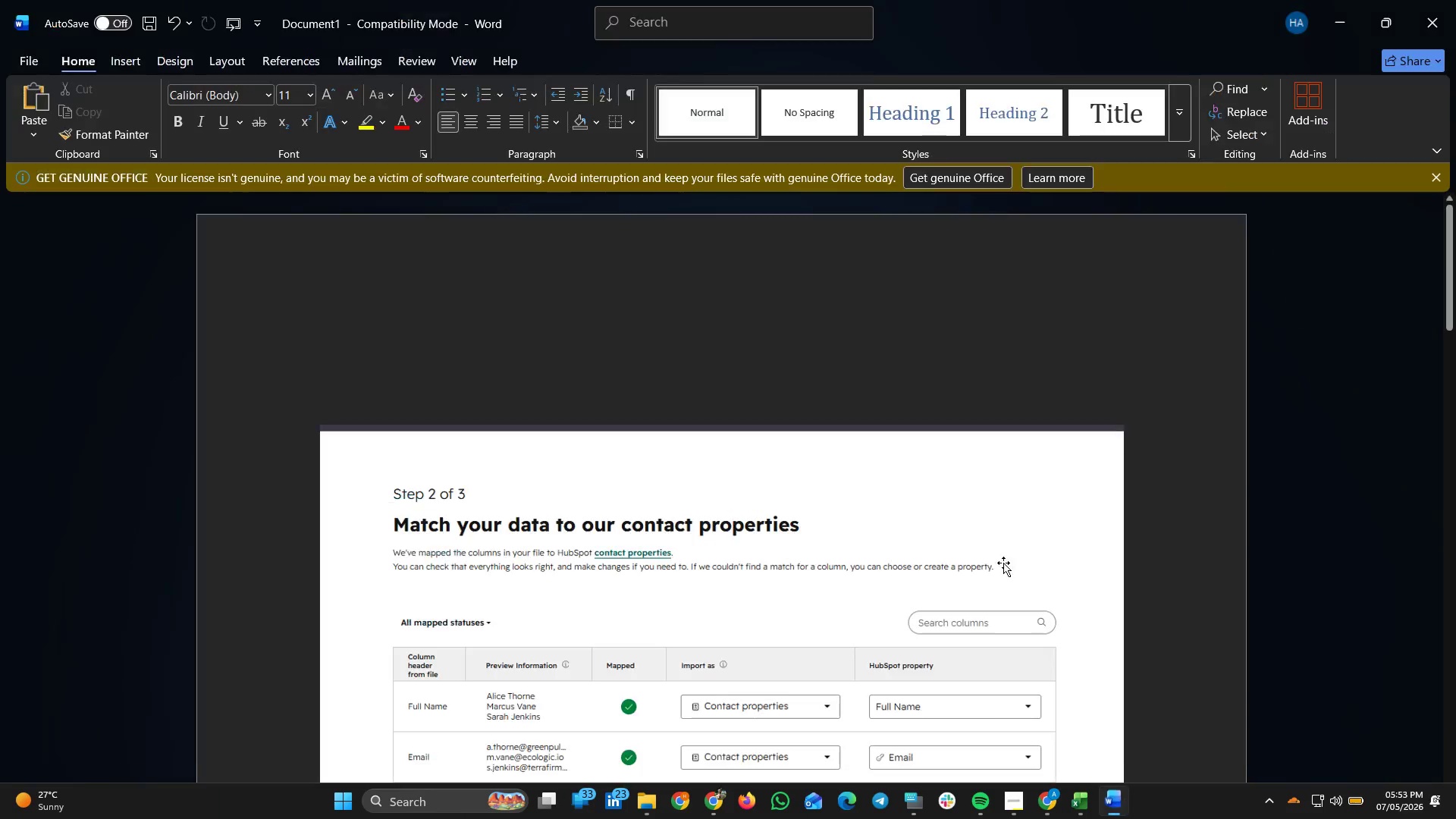 
scroll: coordinate [1112, 506], scroll_direction: down, amount: 44.0
 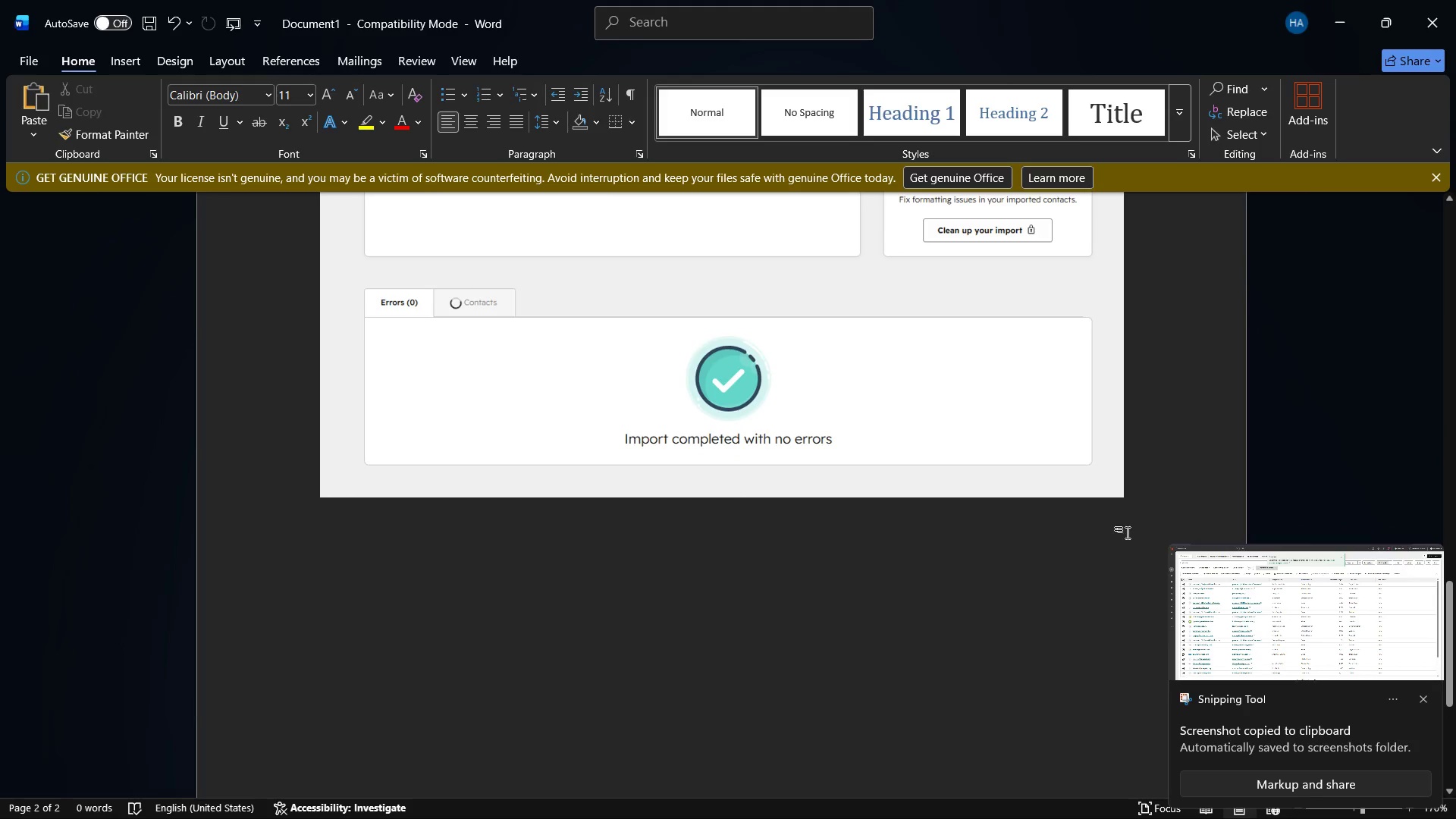 
left_click([1140, 485])
 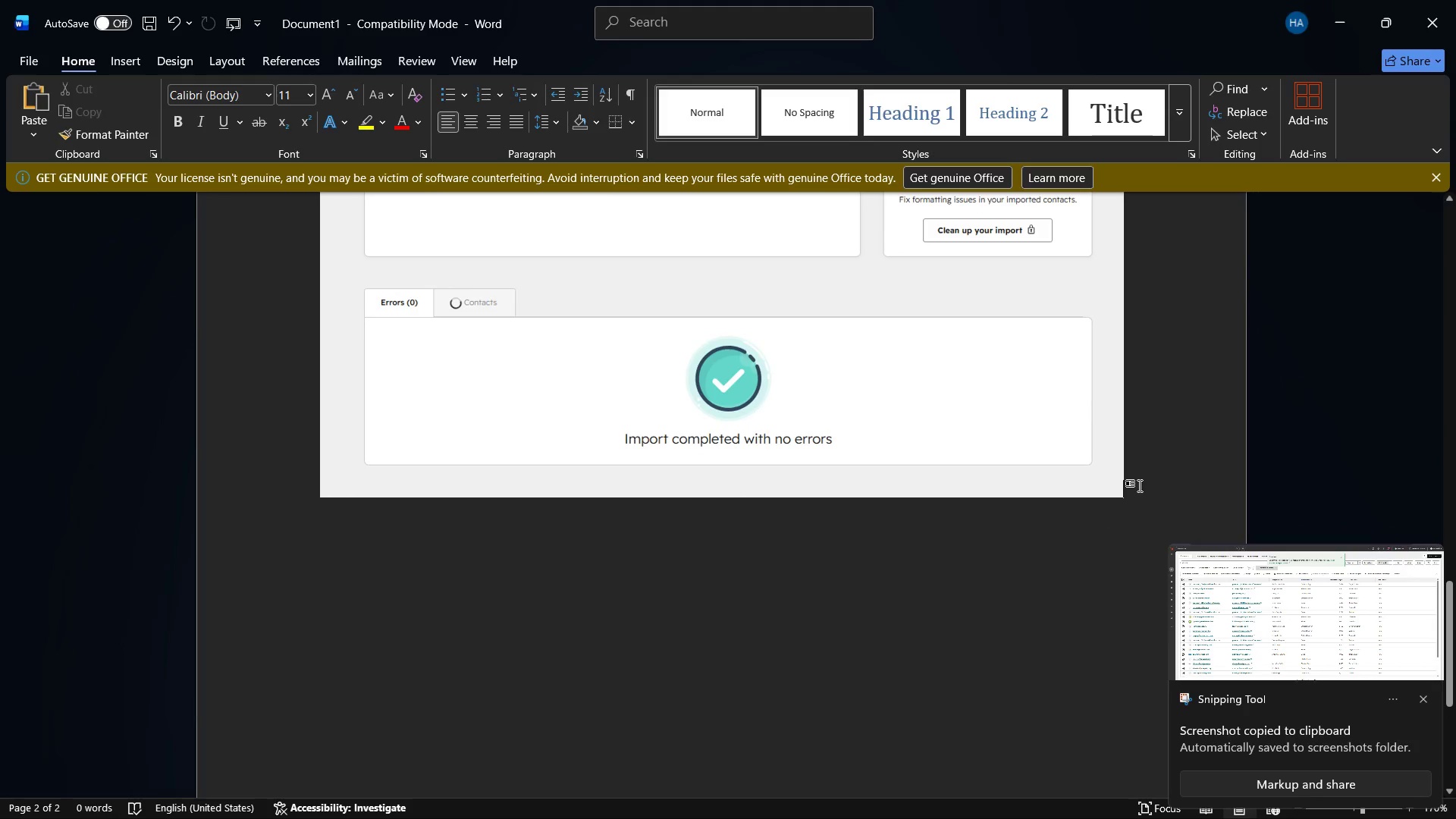 
key(Enter)
 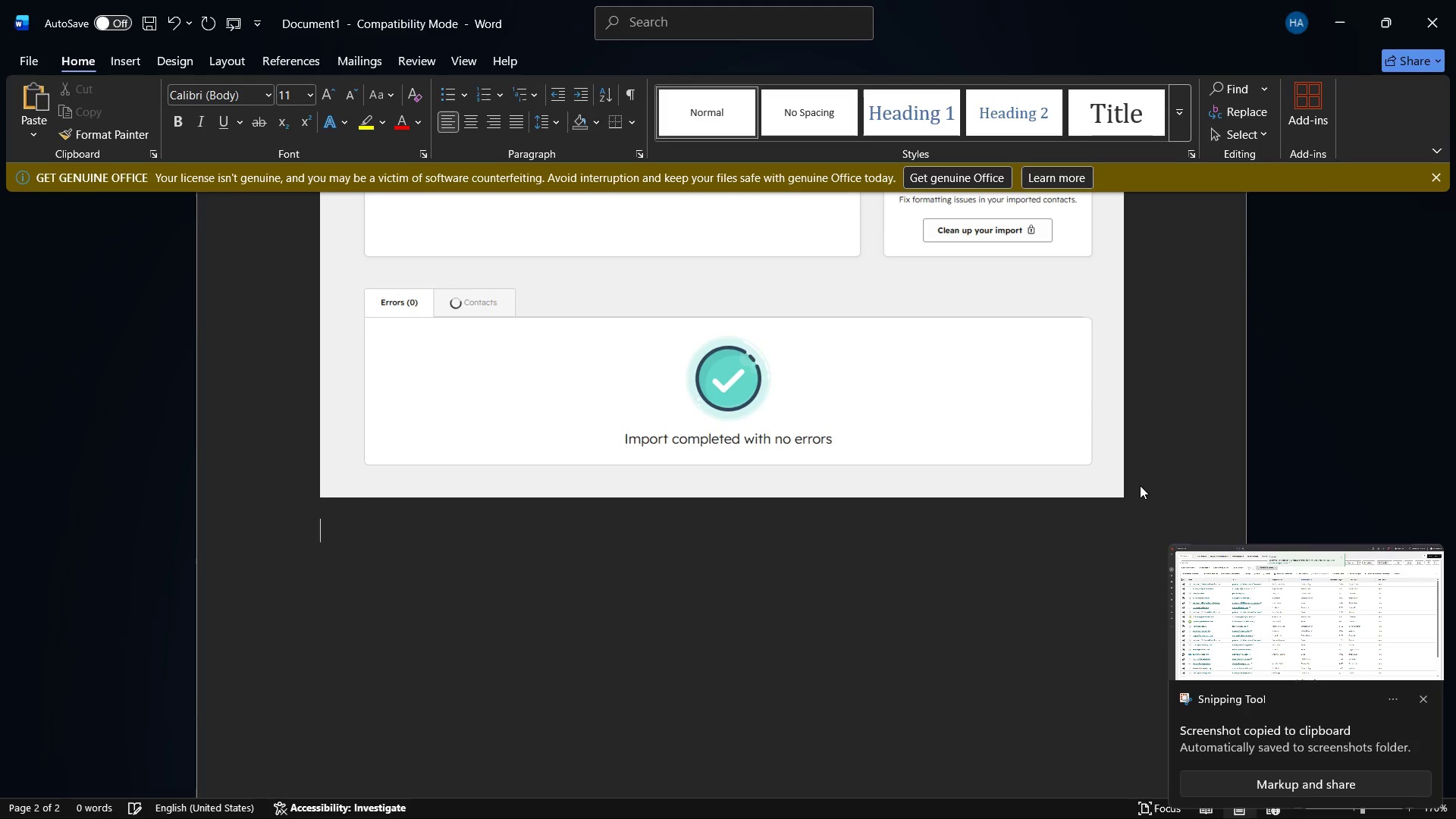 
key(Control+V)
 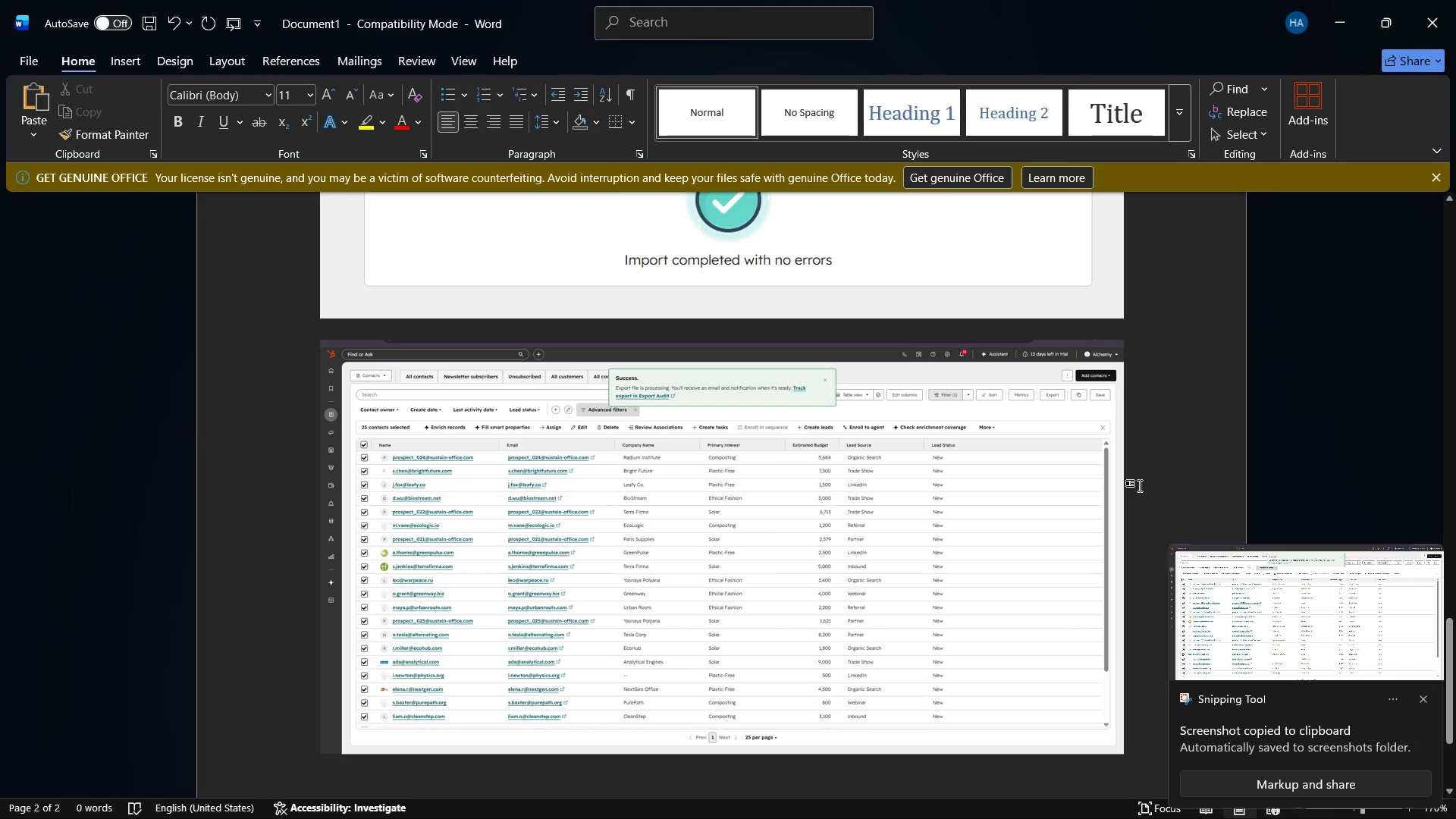 
left_click([713, 365])
 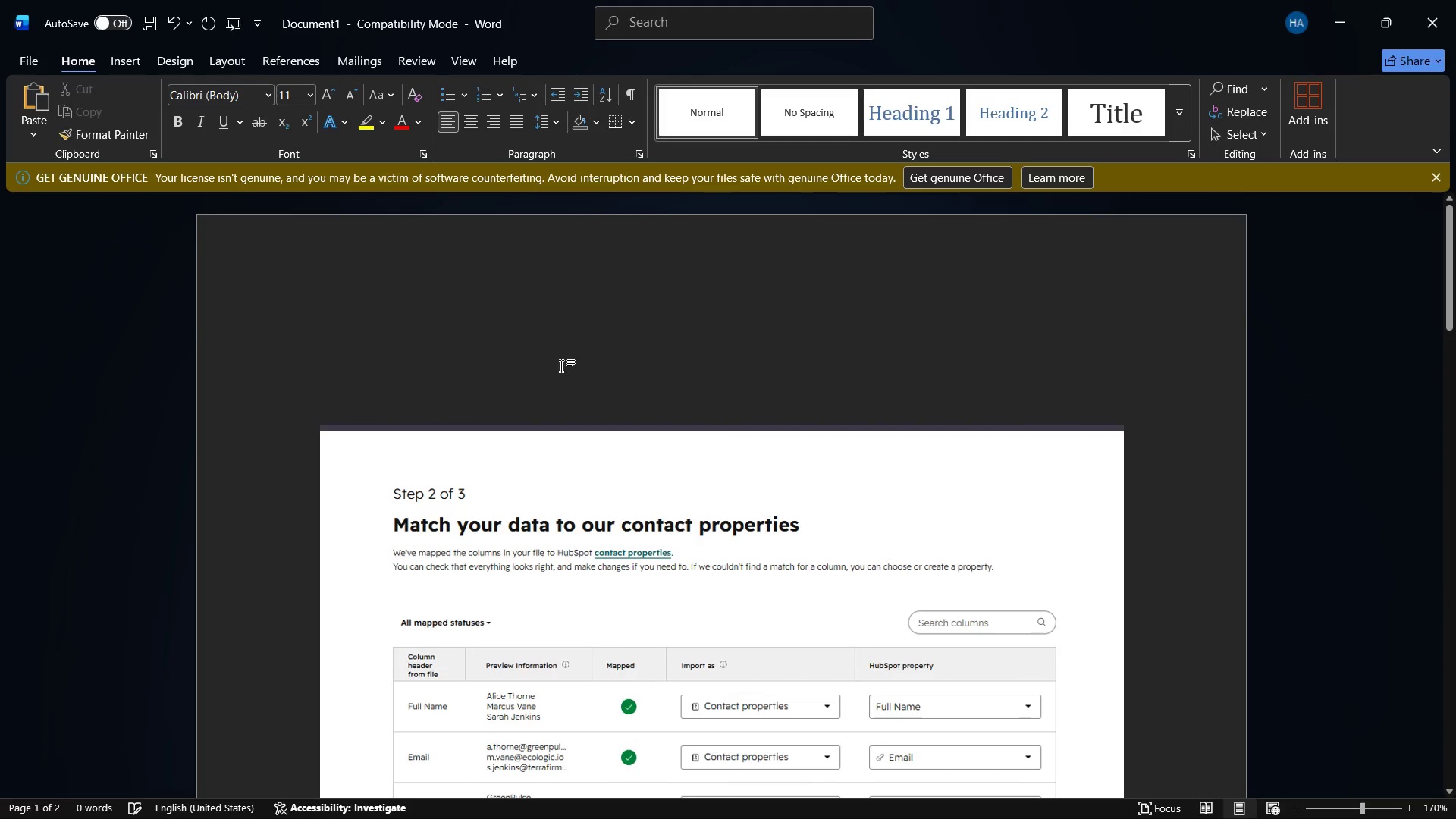 
scroll: coordinate [761, 372], scroll_direction: up, amount: 55.0
 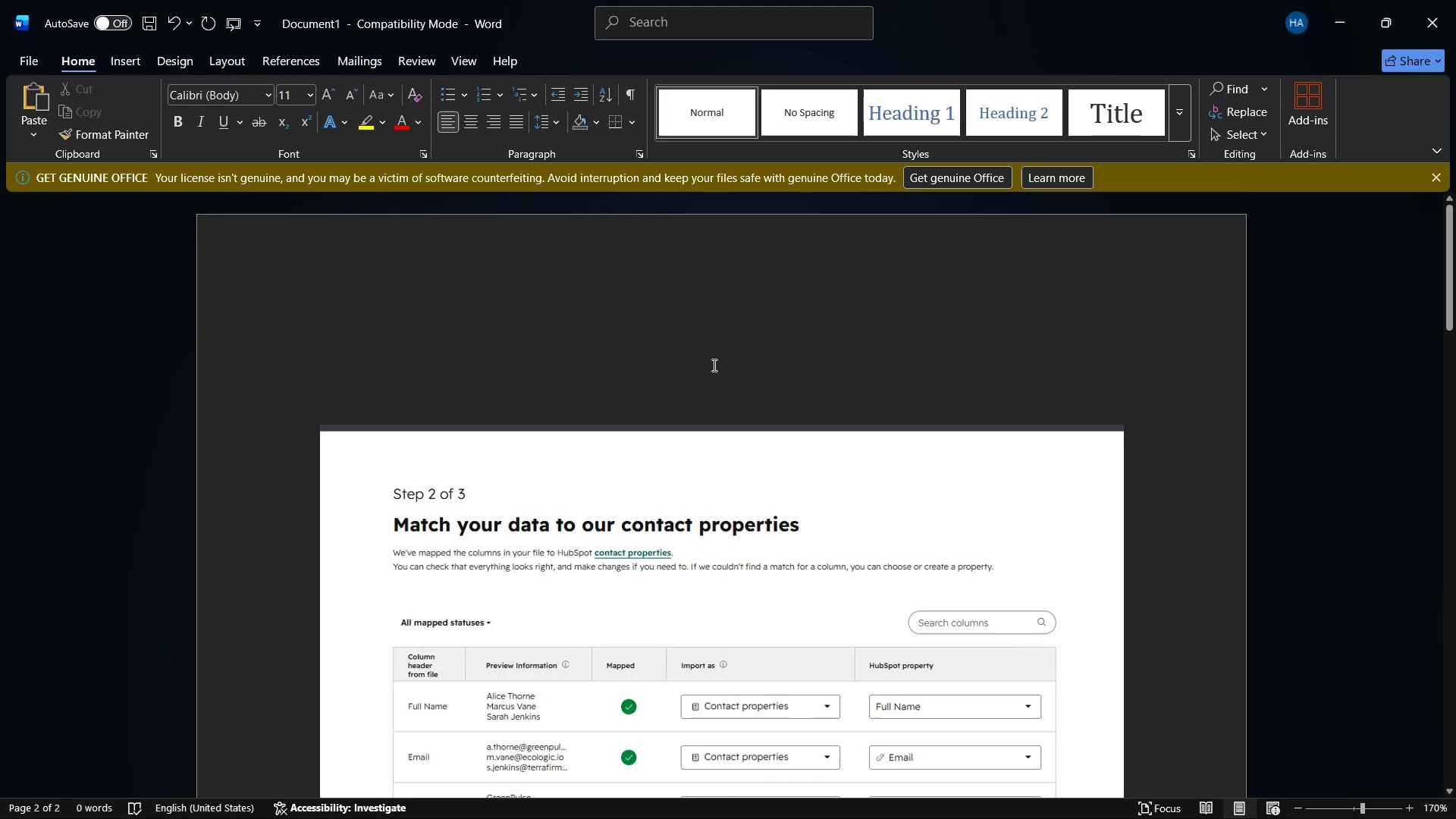 
left_click([460, 351])
 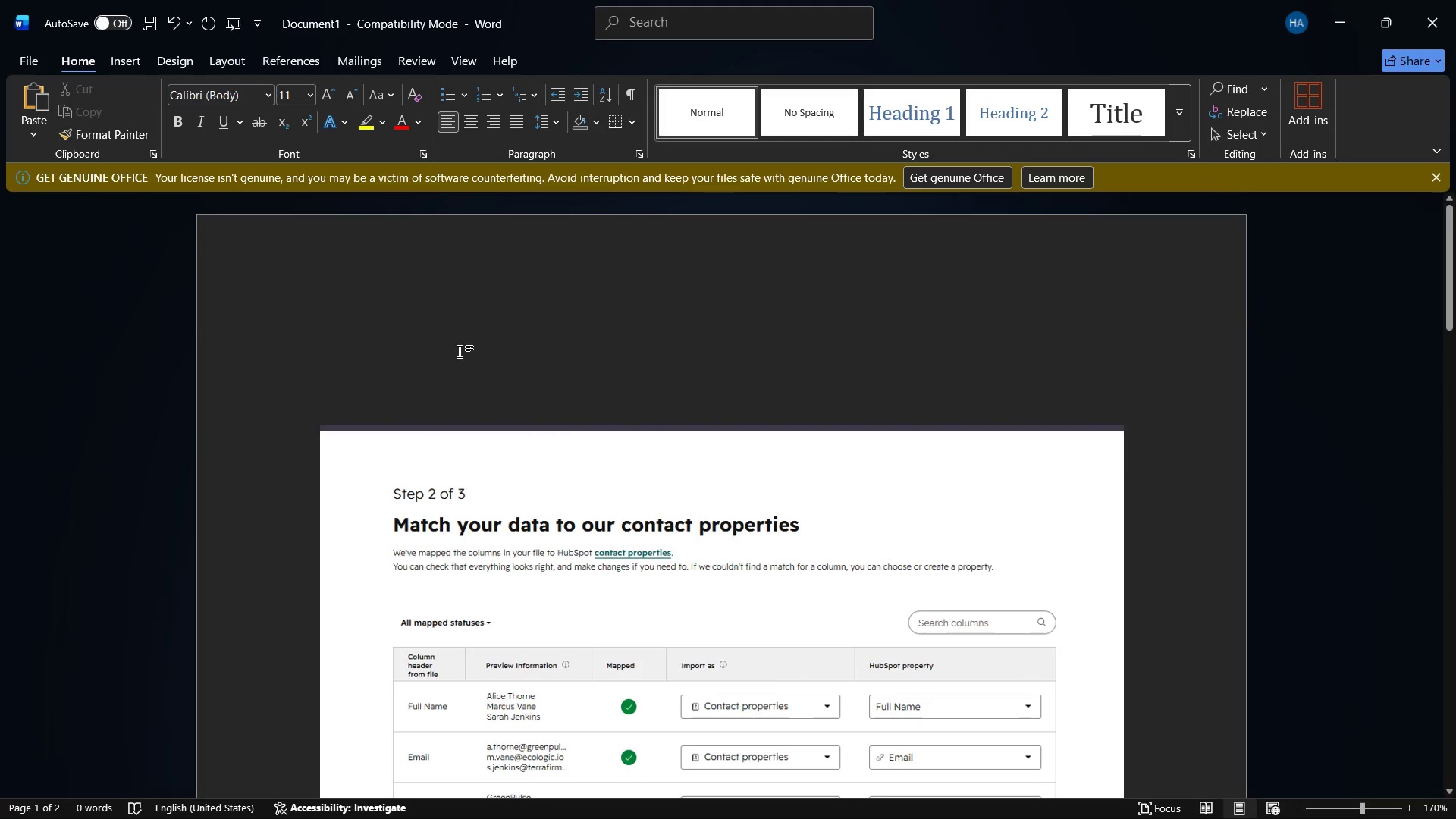 
key(Enter)
 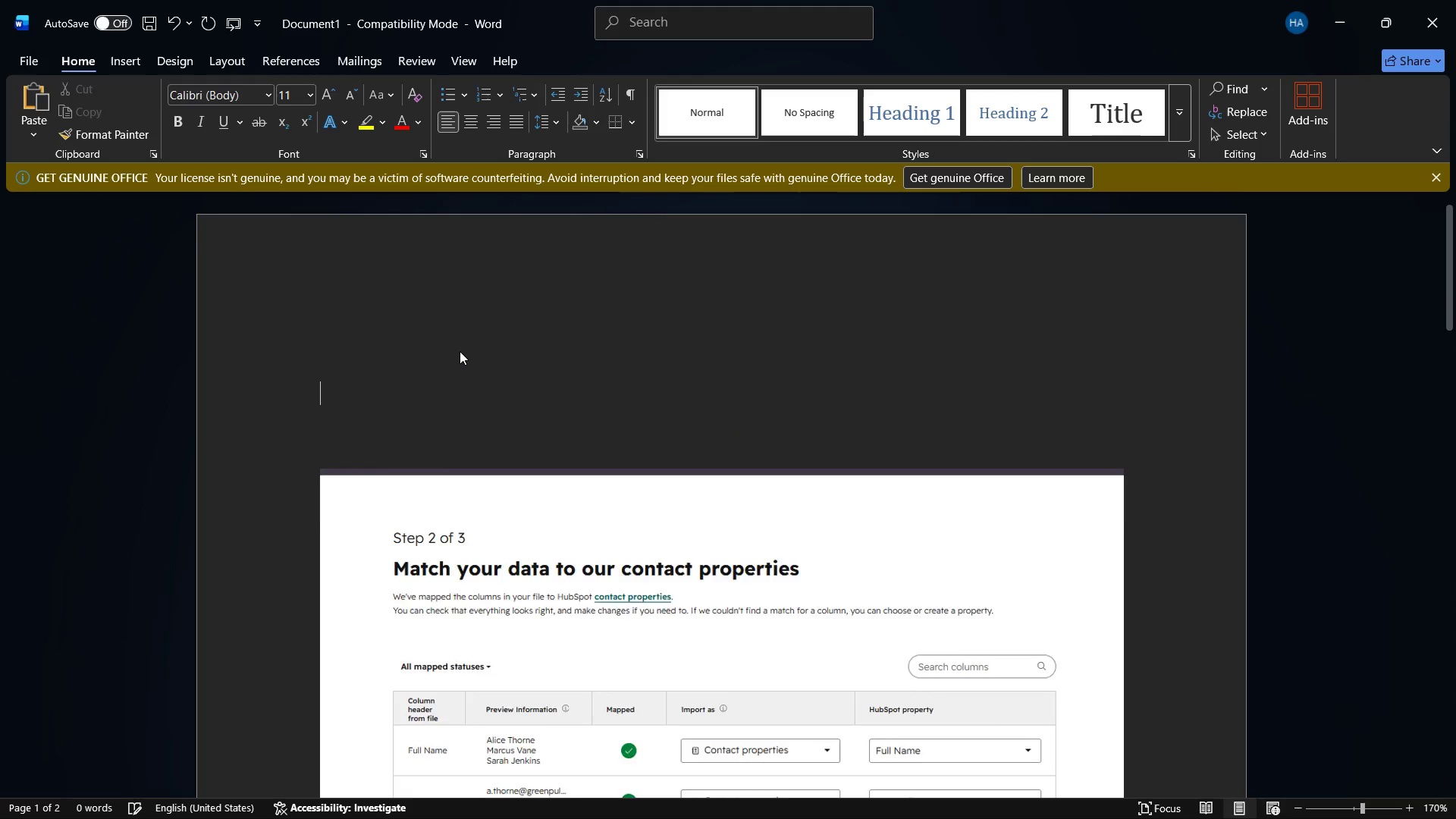 
key(Enter)
 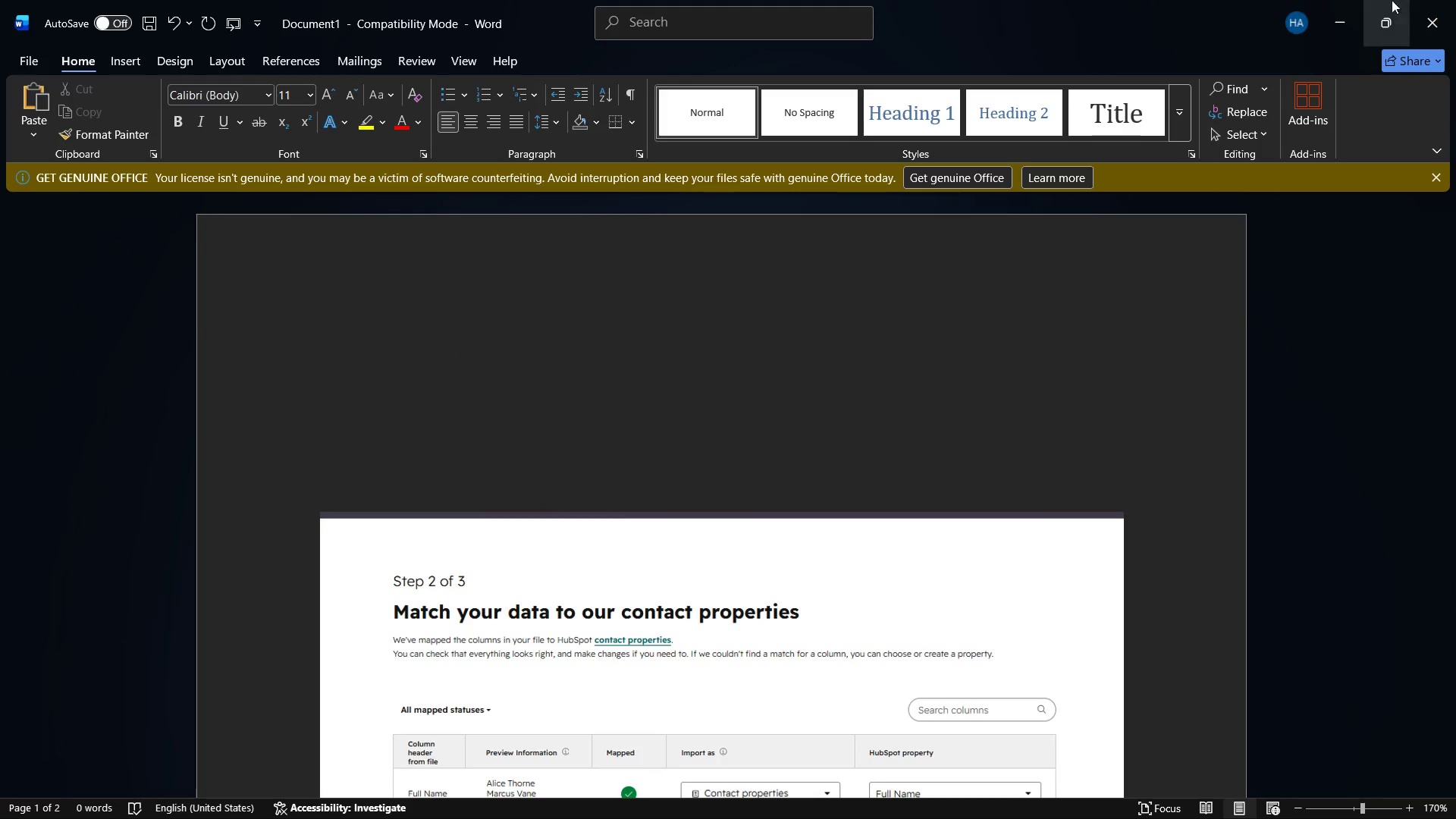 
left_click([1362, 0])
 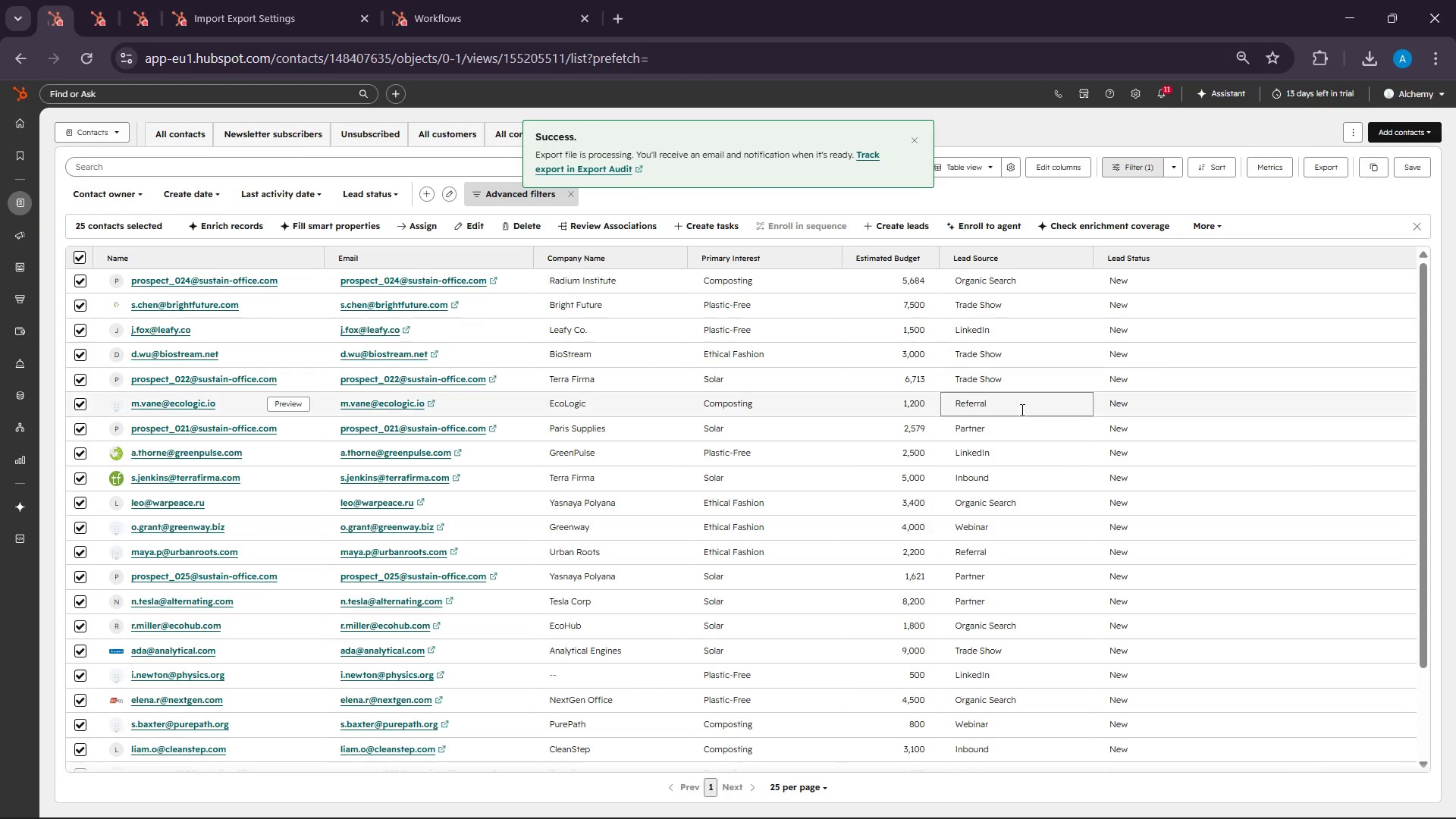 
scroll: coordinate [1009, 420], scroll_direction: up, amount: 5.0
 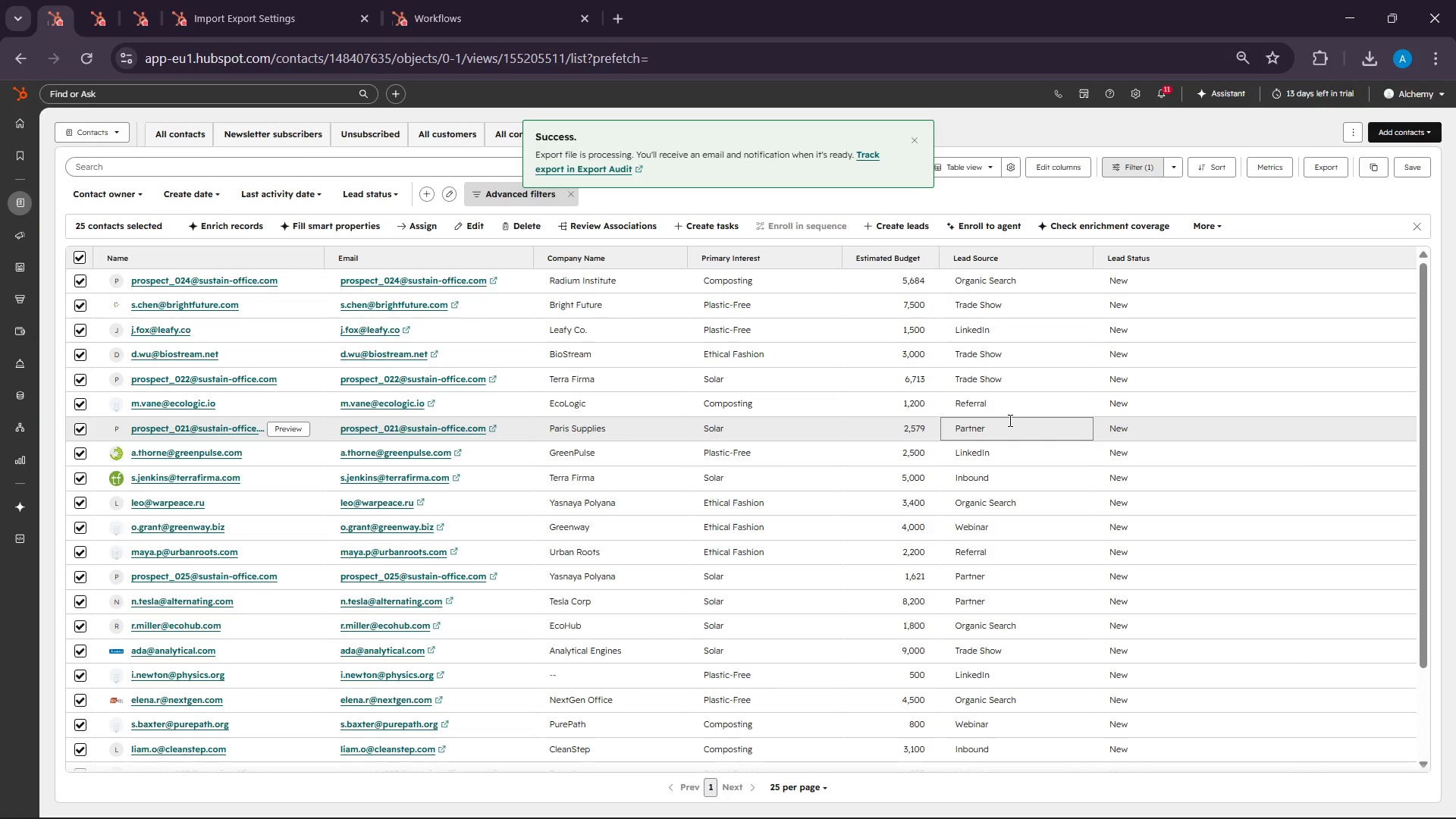 
wait(39.44)
 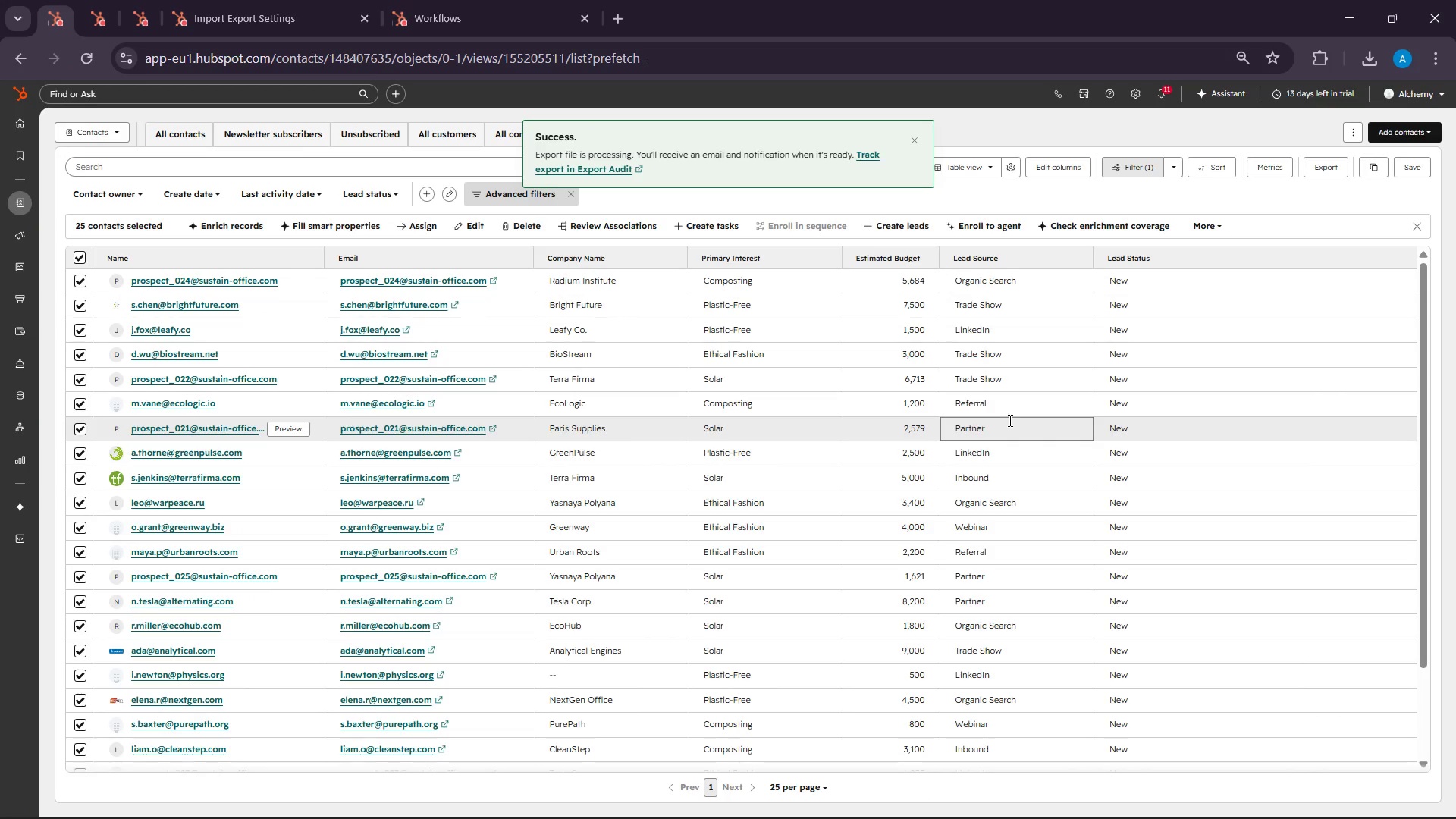 
scroll: coordinate [993, 519], scroll_direction: up, amount: 5.0
 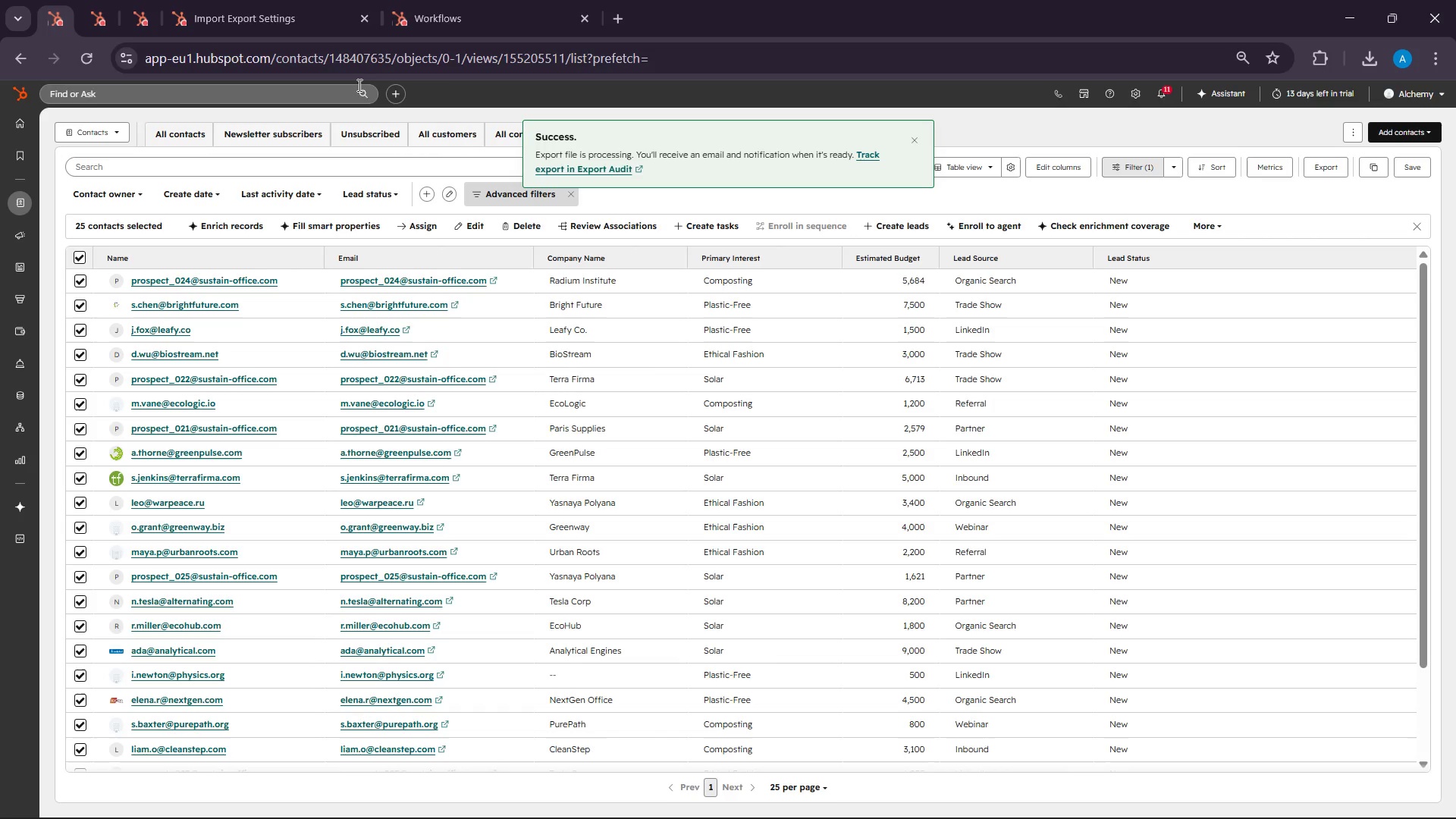 
left_click([199, 2])
 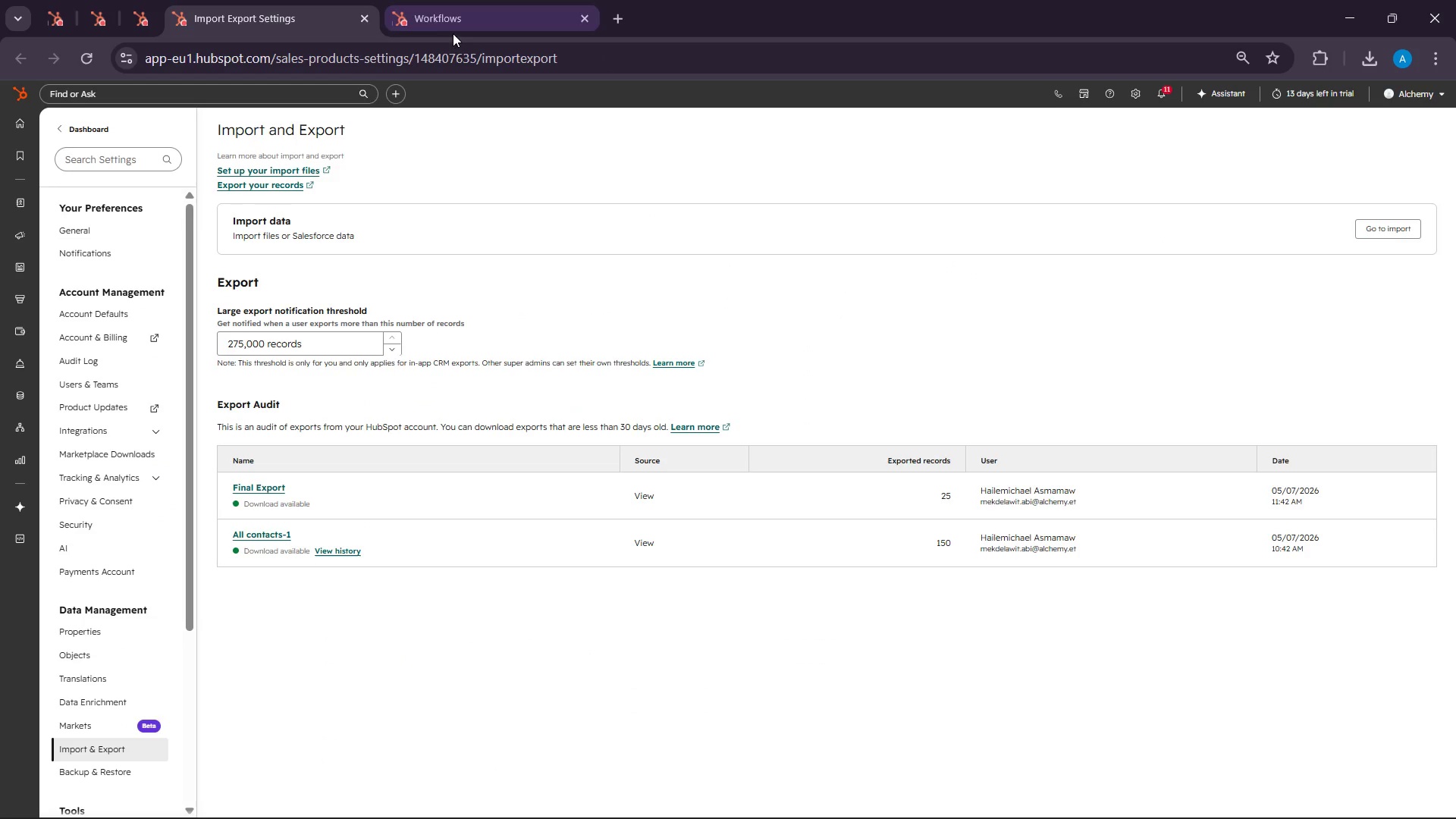 
left_click([362, 19])
 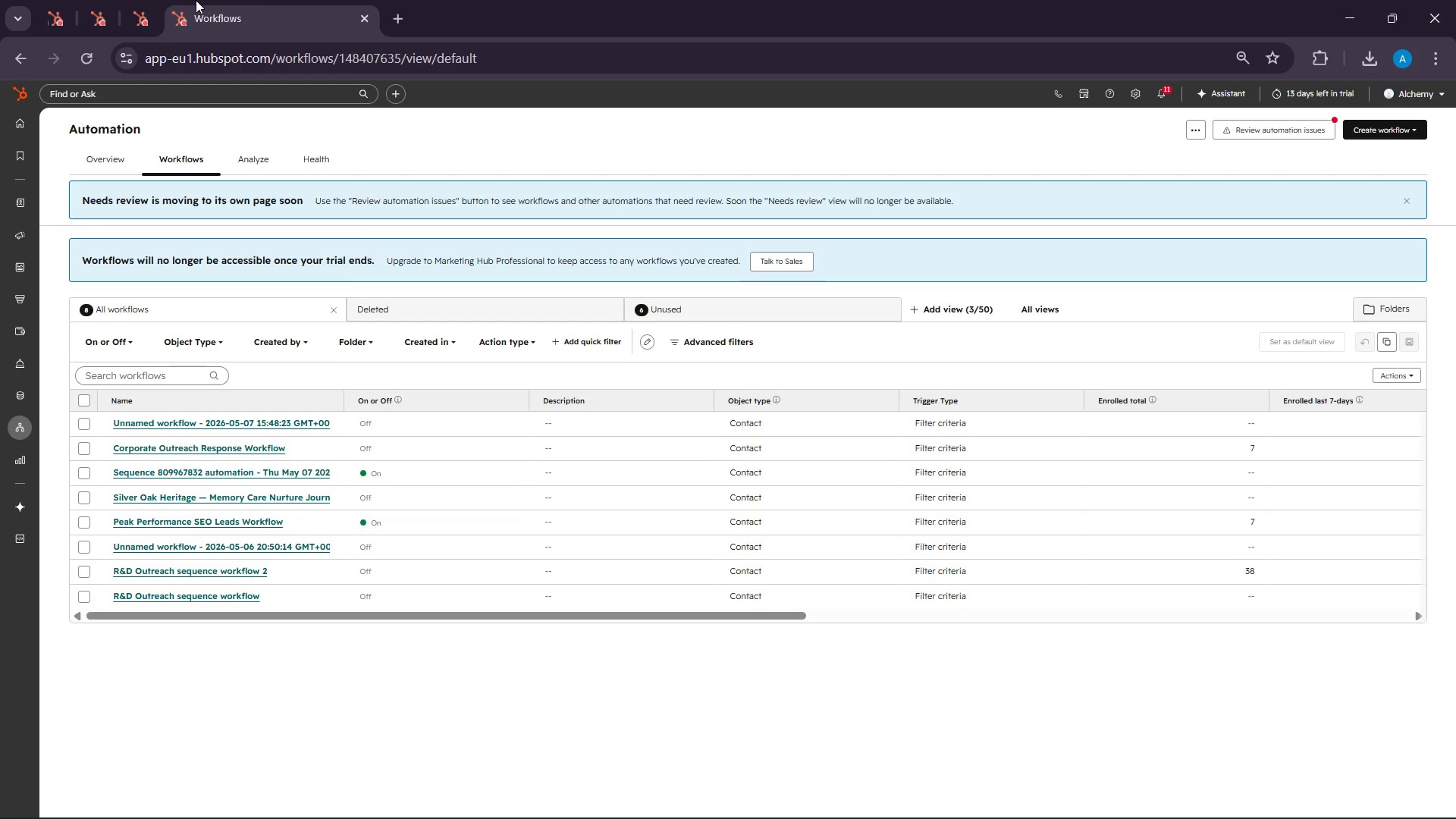 
left_click([132, 0])
 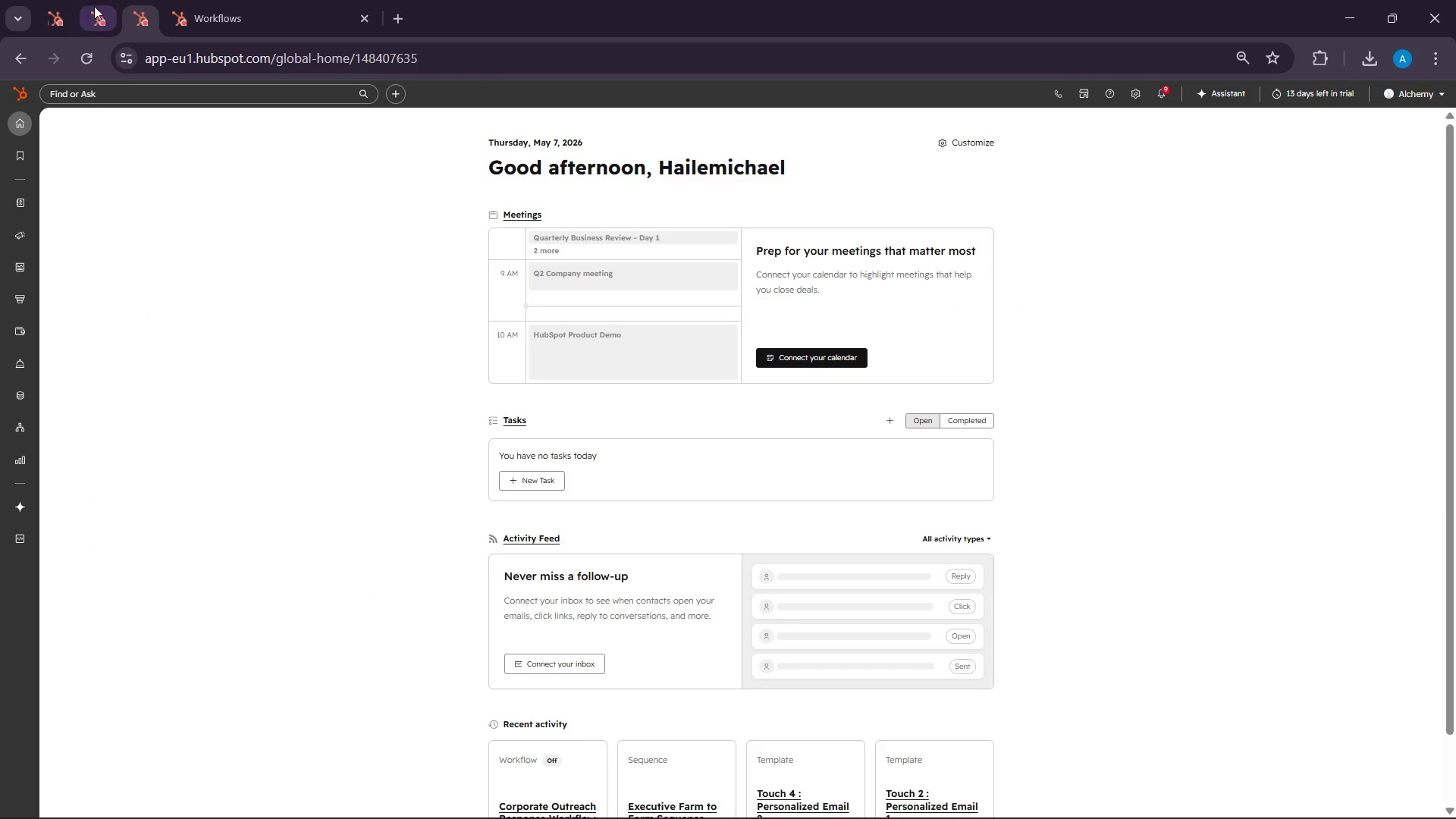 
left_click([91, 7])
 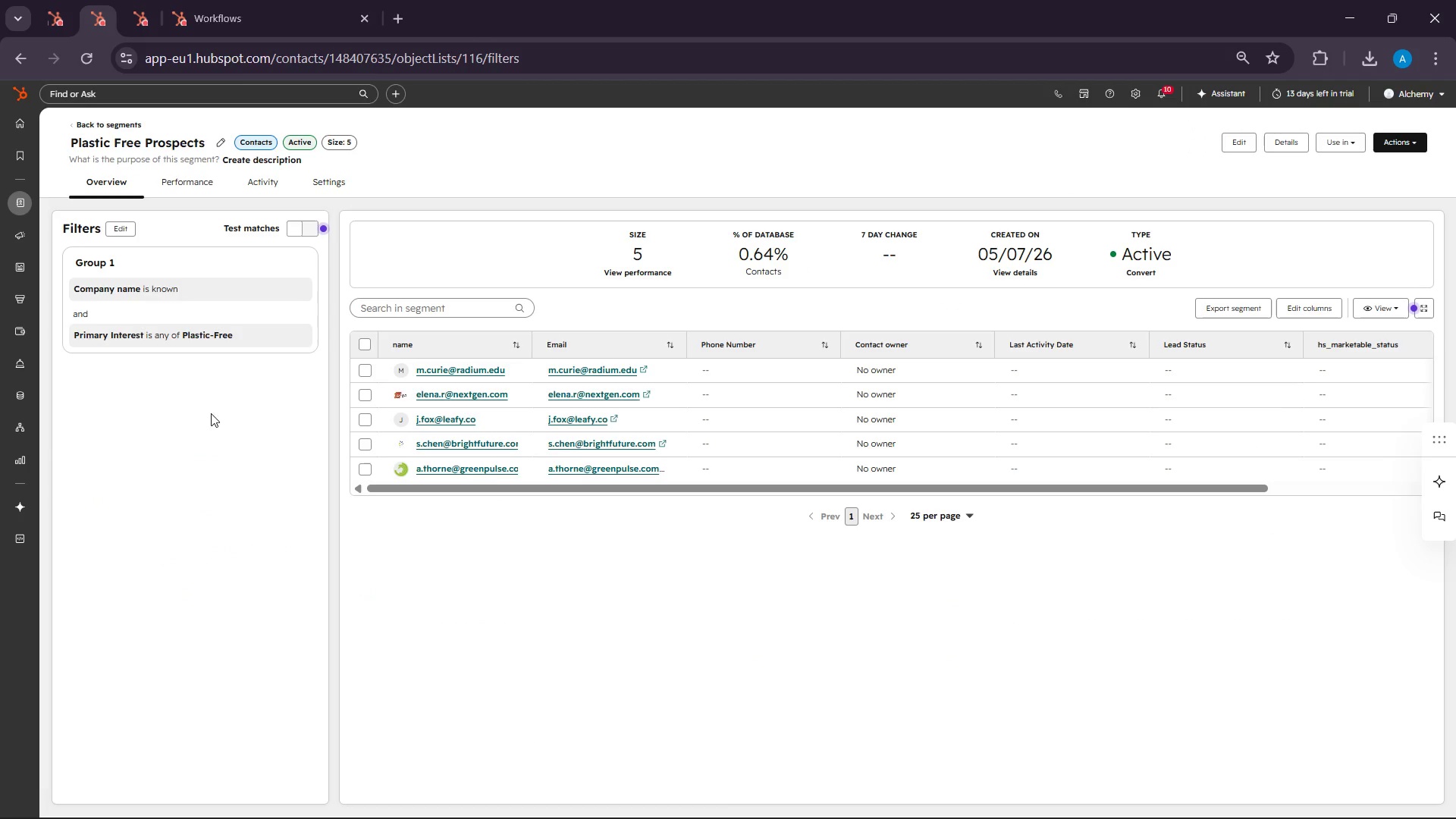 